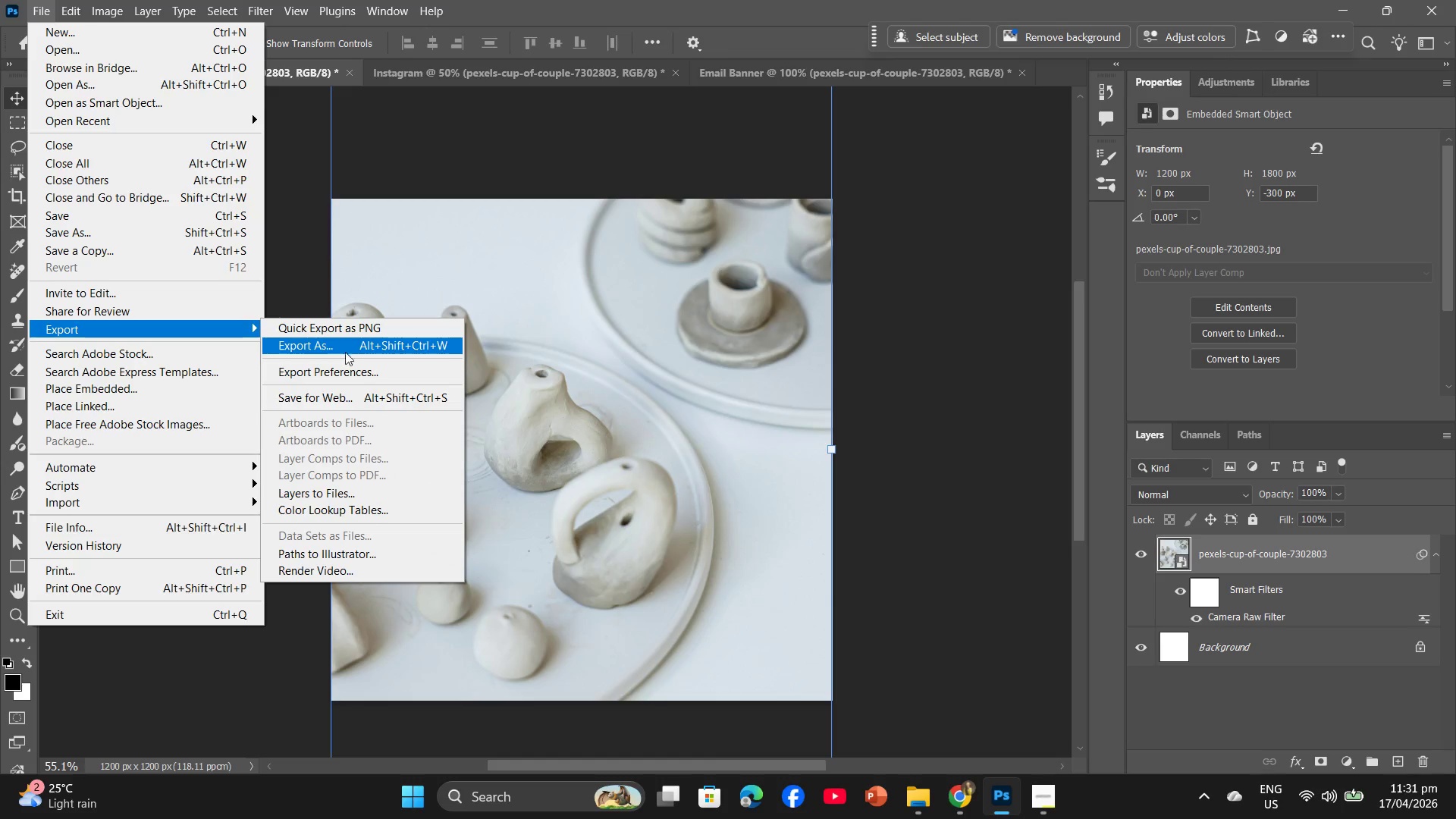 
left_click([347, 354])
 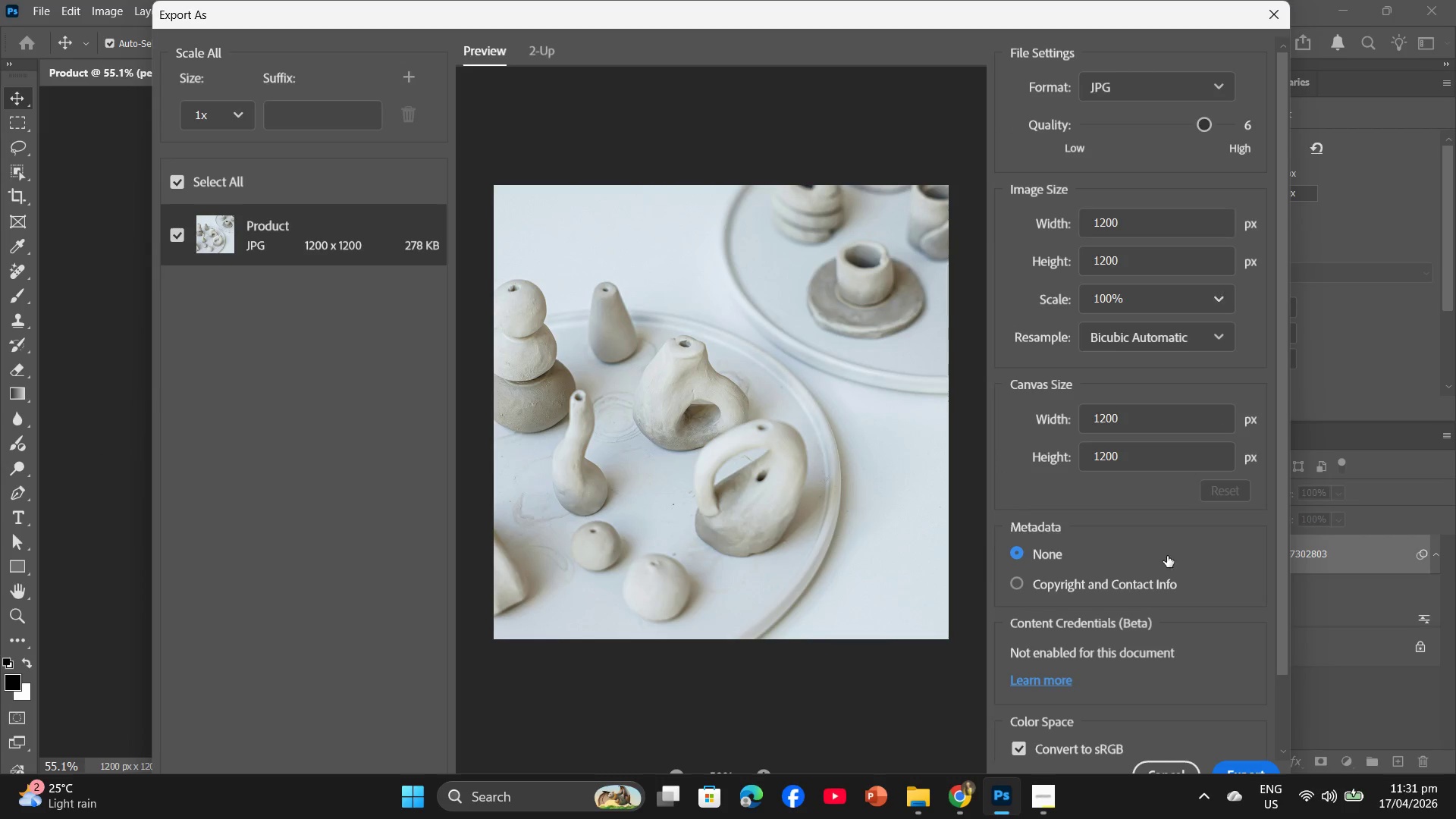 
left_click([1261, 769])
 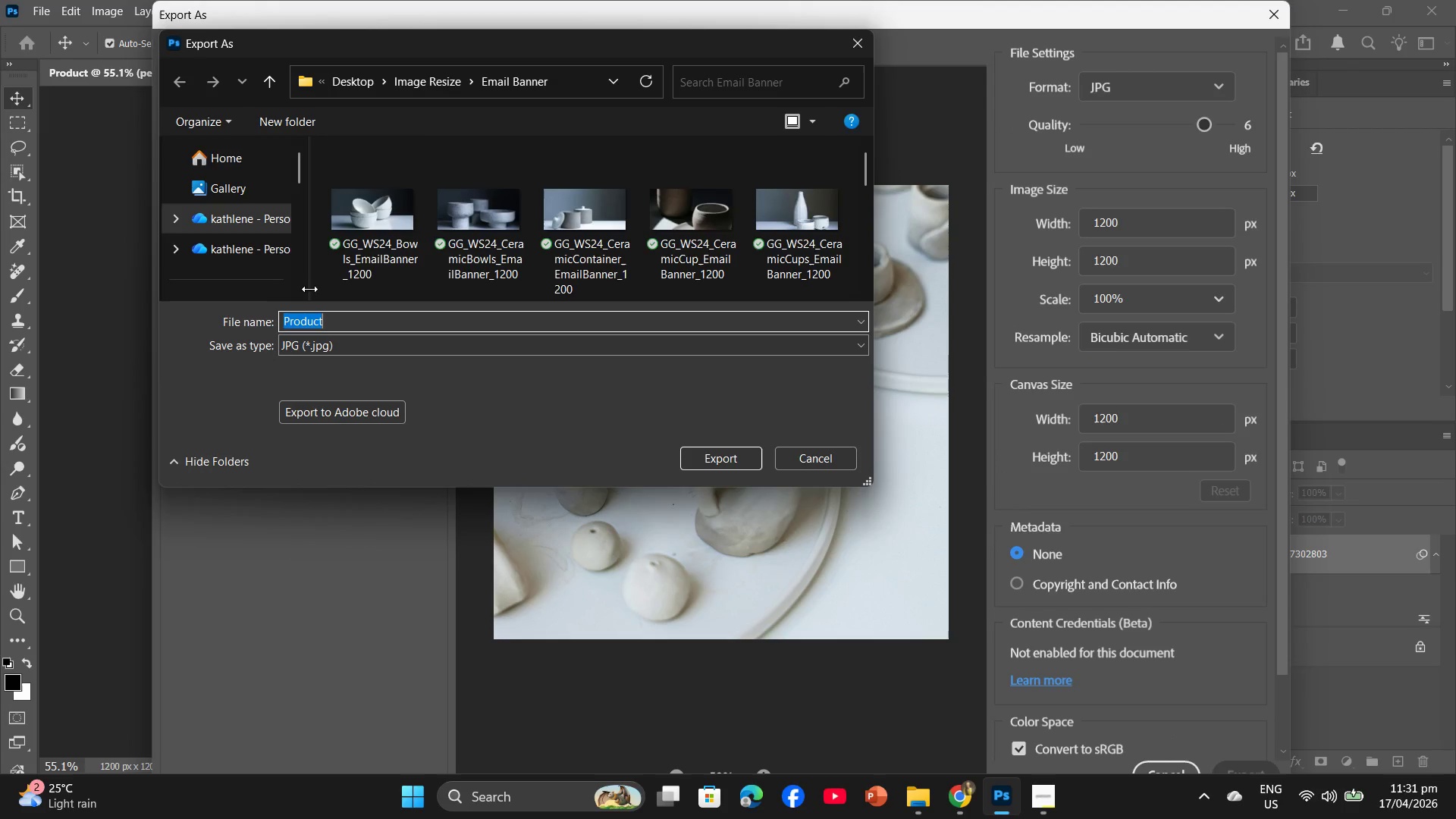 
left_click([418, 89])
 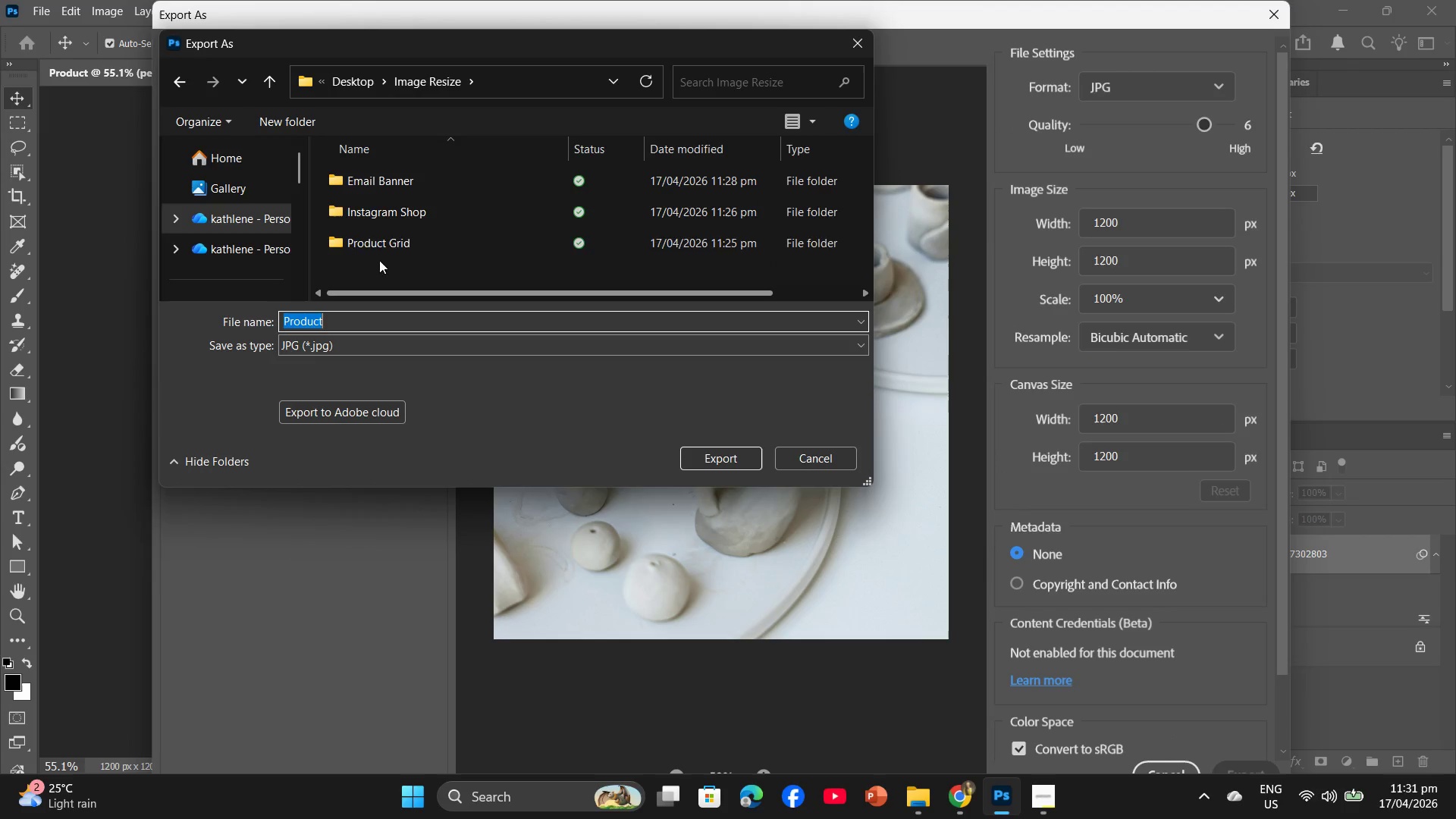 
double_click([391, 245])
 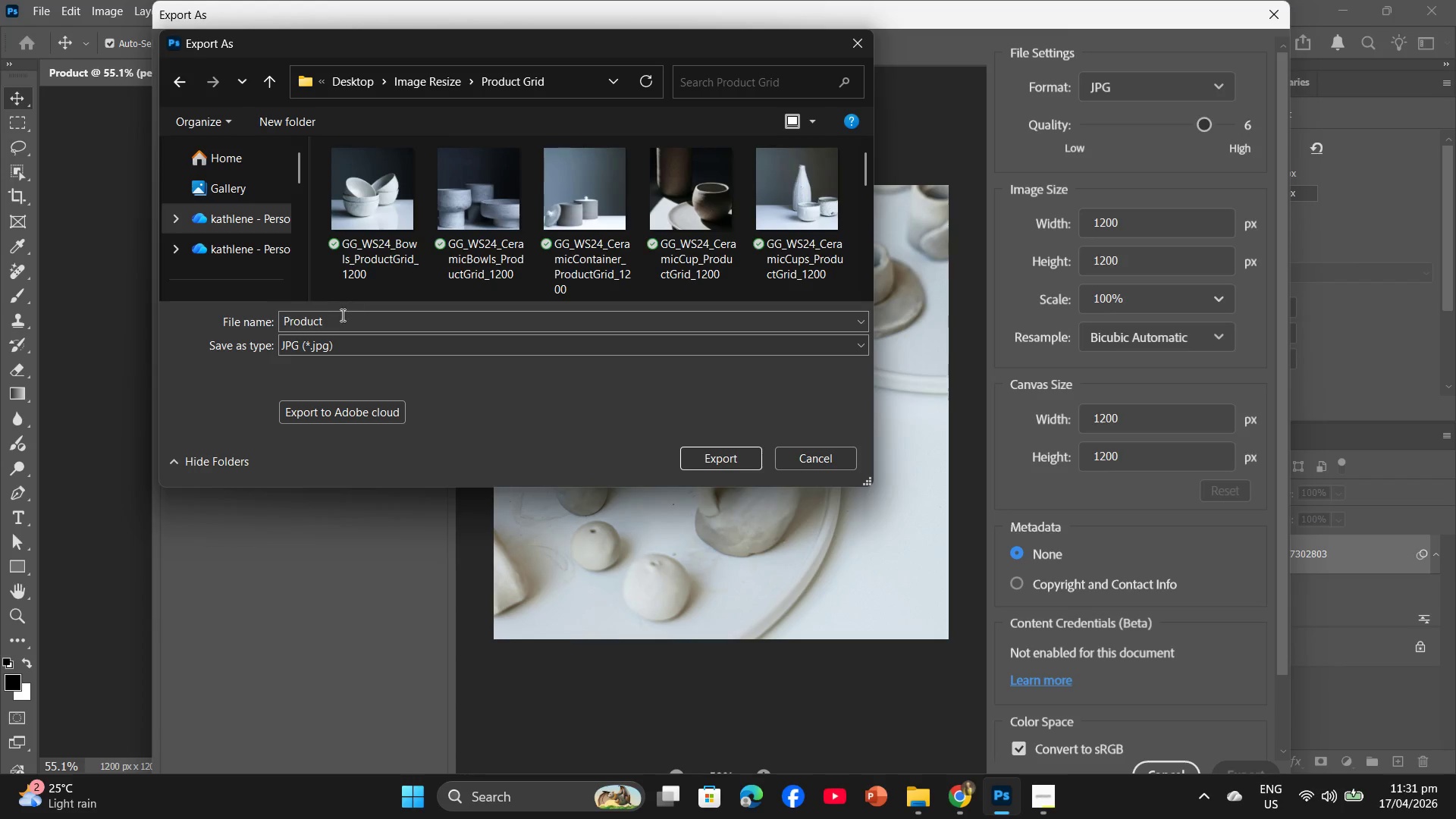 
left_click_drag(start_coordinate=[339, 318], to_coordinate=[331, 320])
 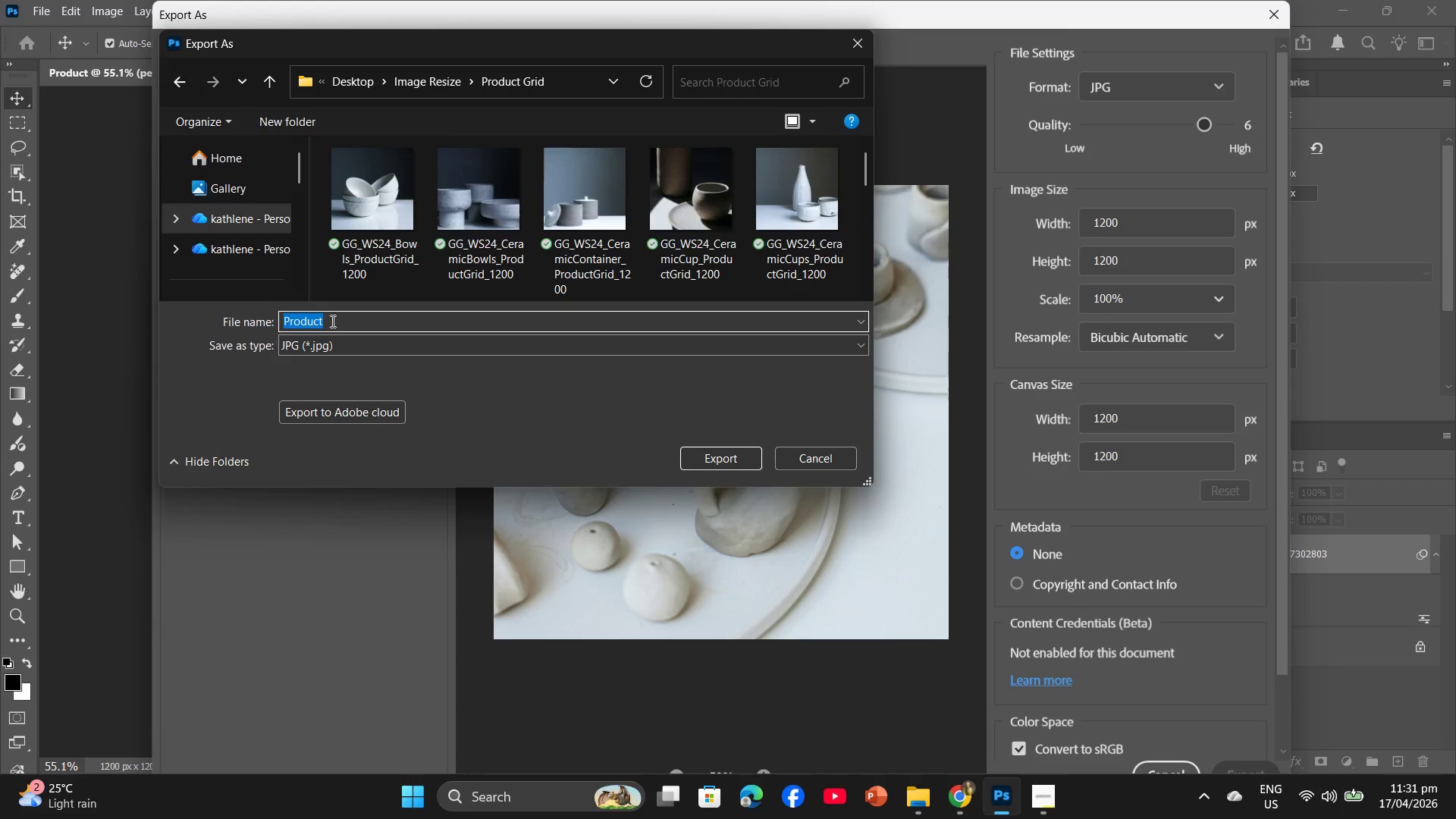 
key(Control+V)
 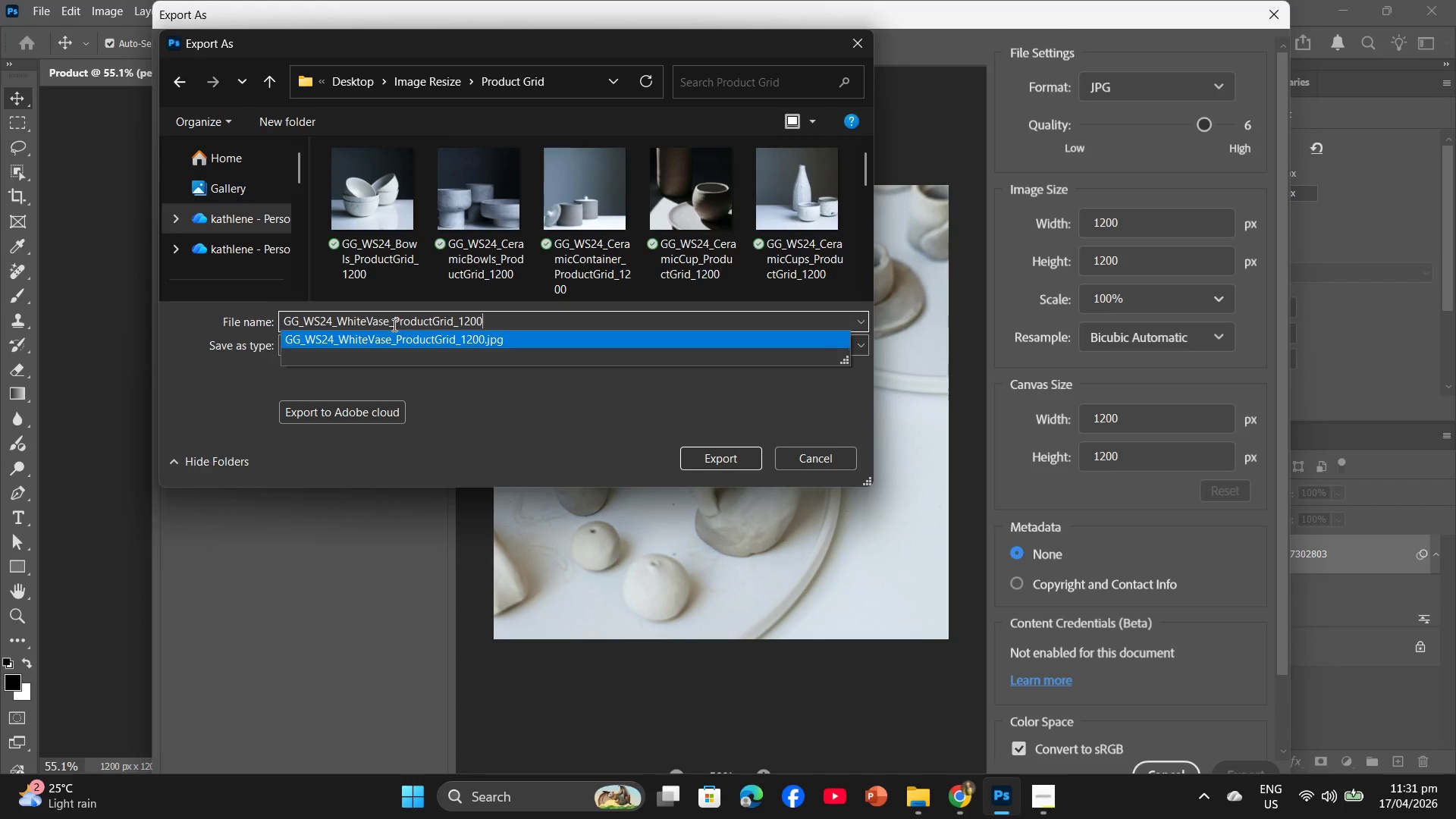 
left_click_drag(start_coordinate=[391, 321], to_coordinate=[338, 321])
 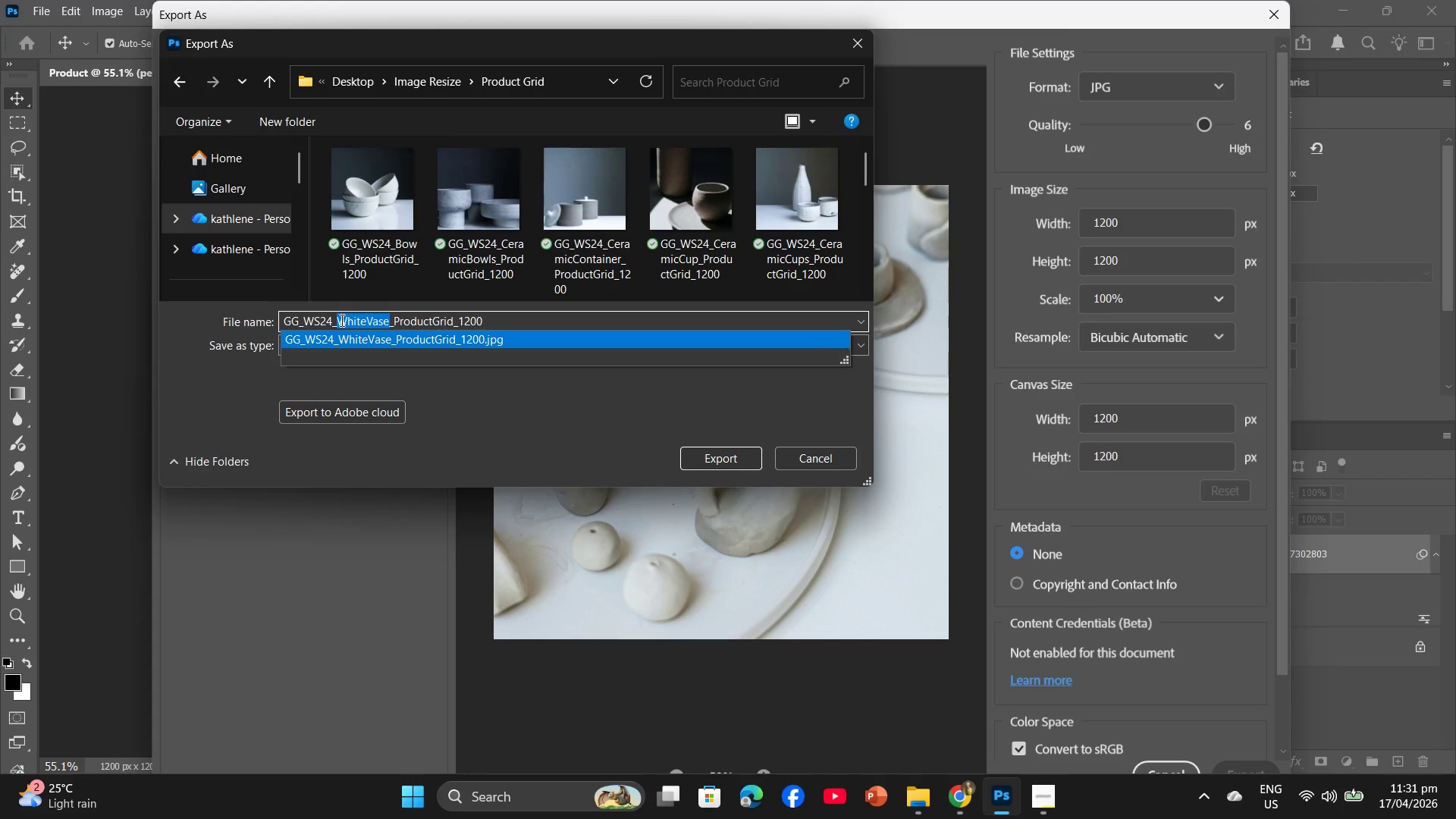 
type(Miniature)
 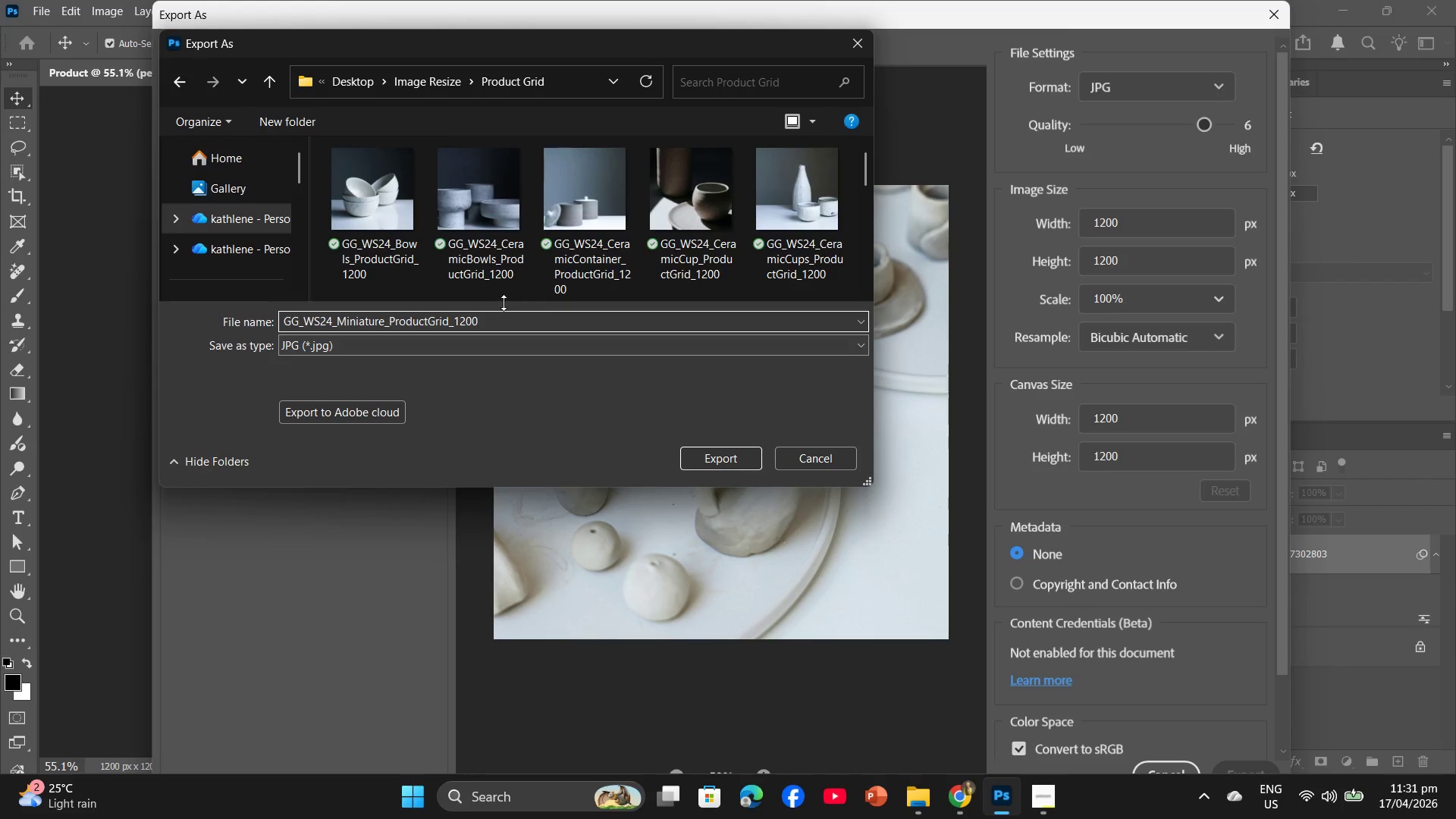 
left_click_drag(start_coordinate=[495, 318], to_coordinate=[262, 323])
 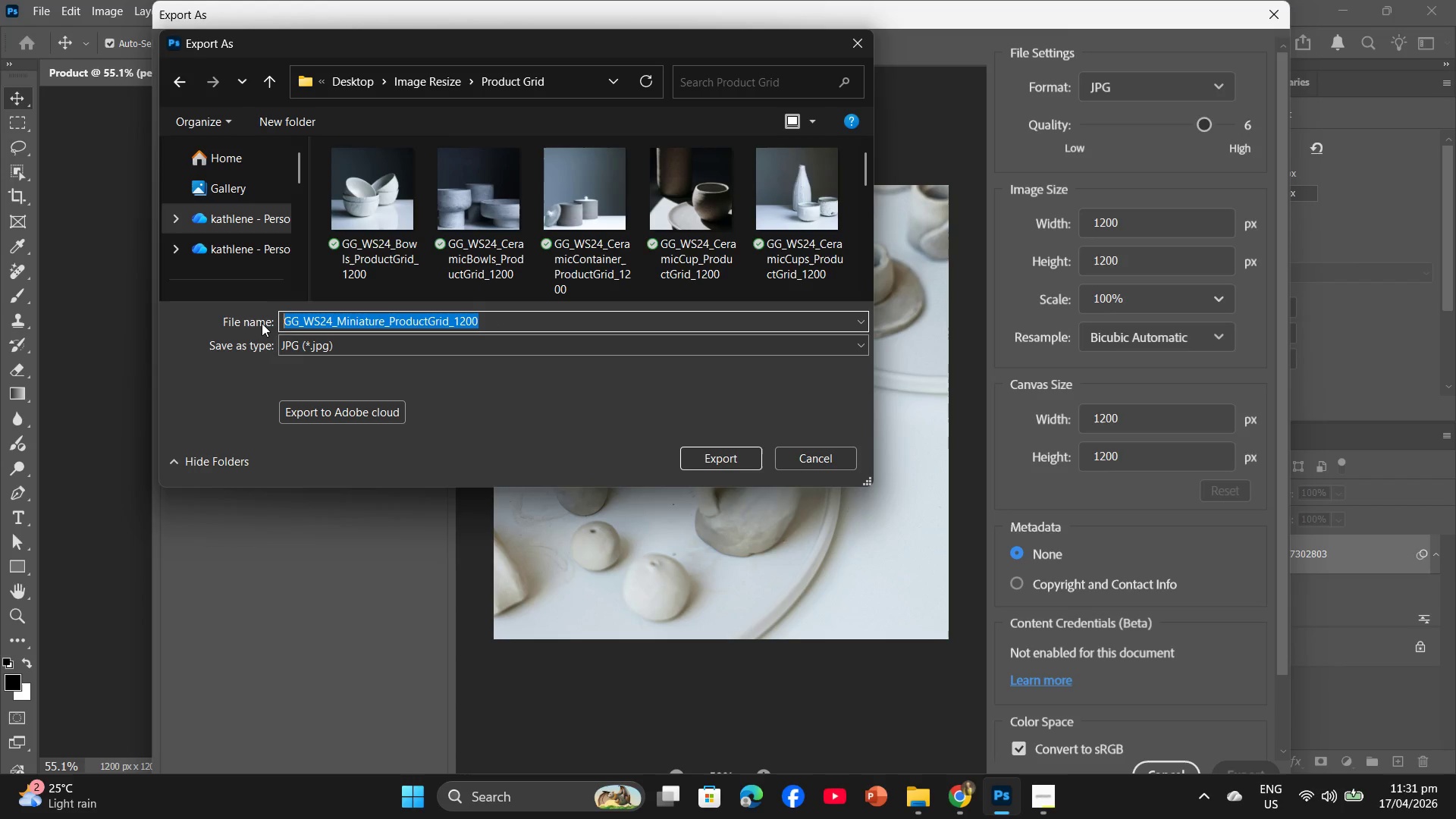 
key(Control+C)
 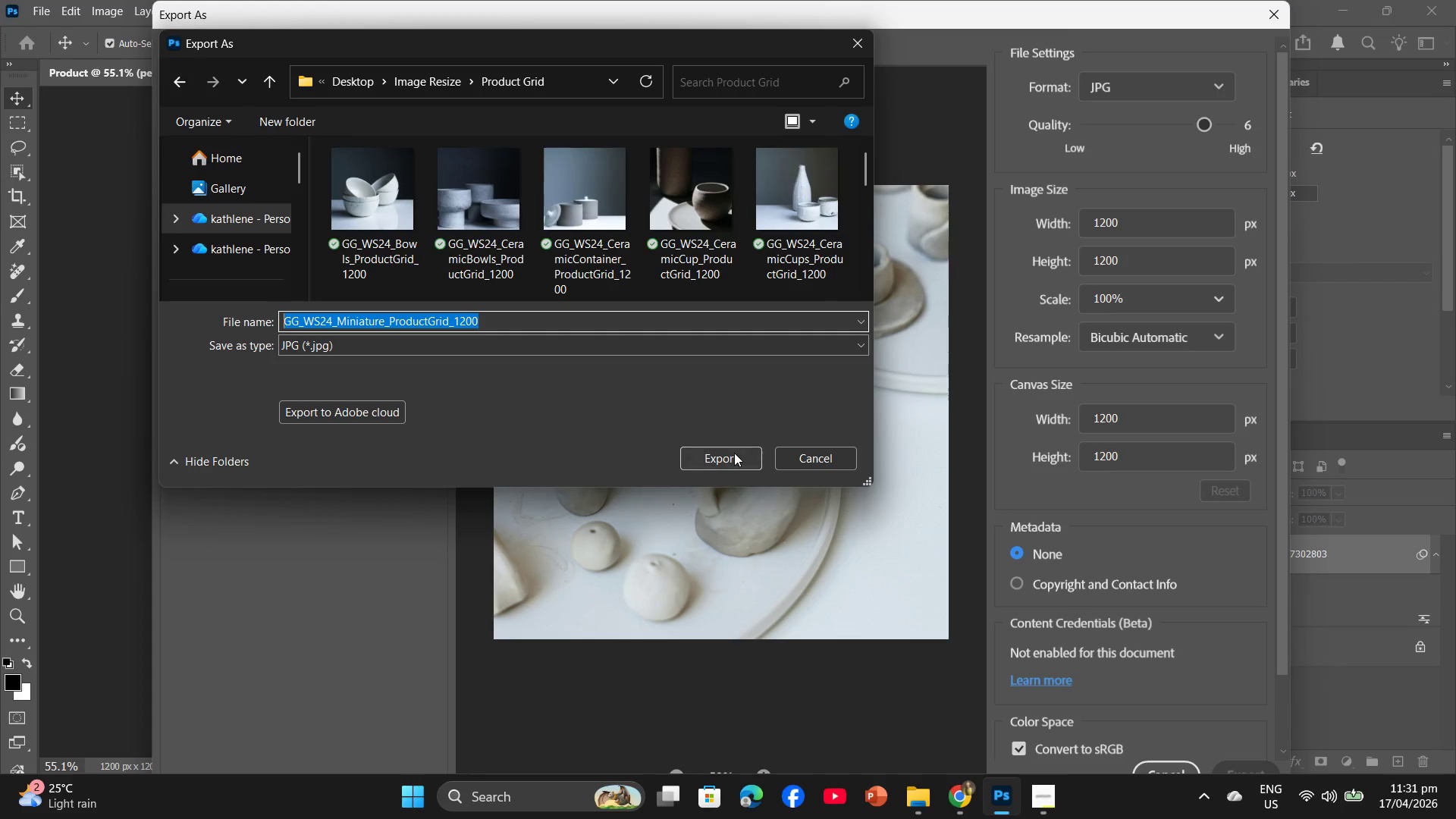 
left_click([734, 453])
 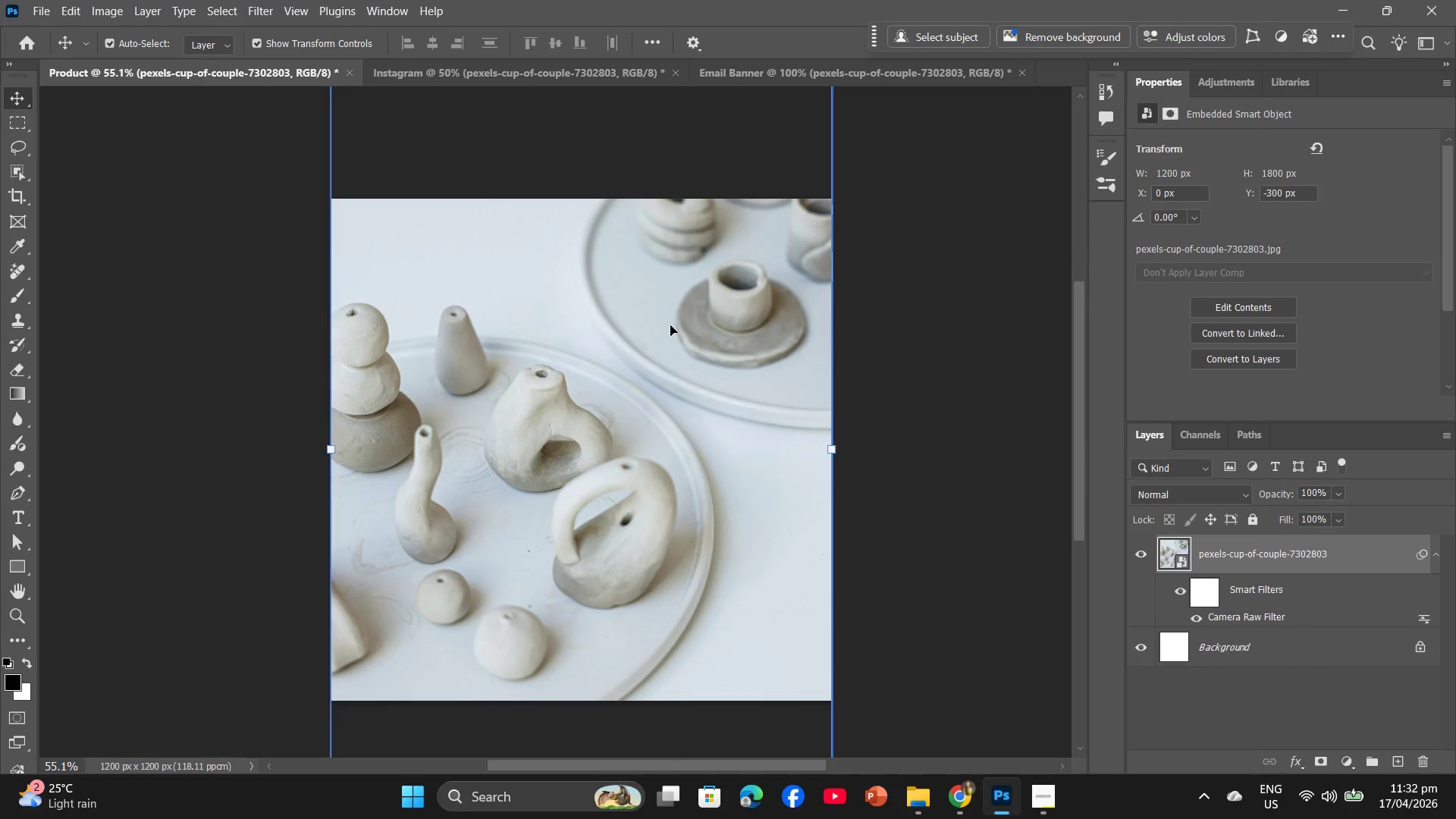 
wait(5.88)
 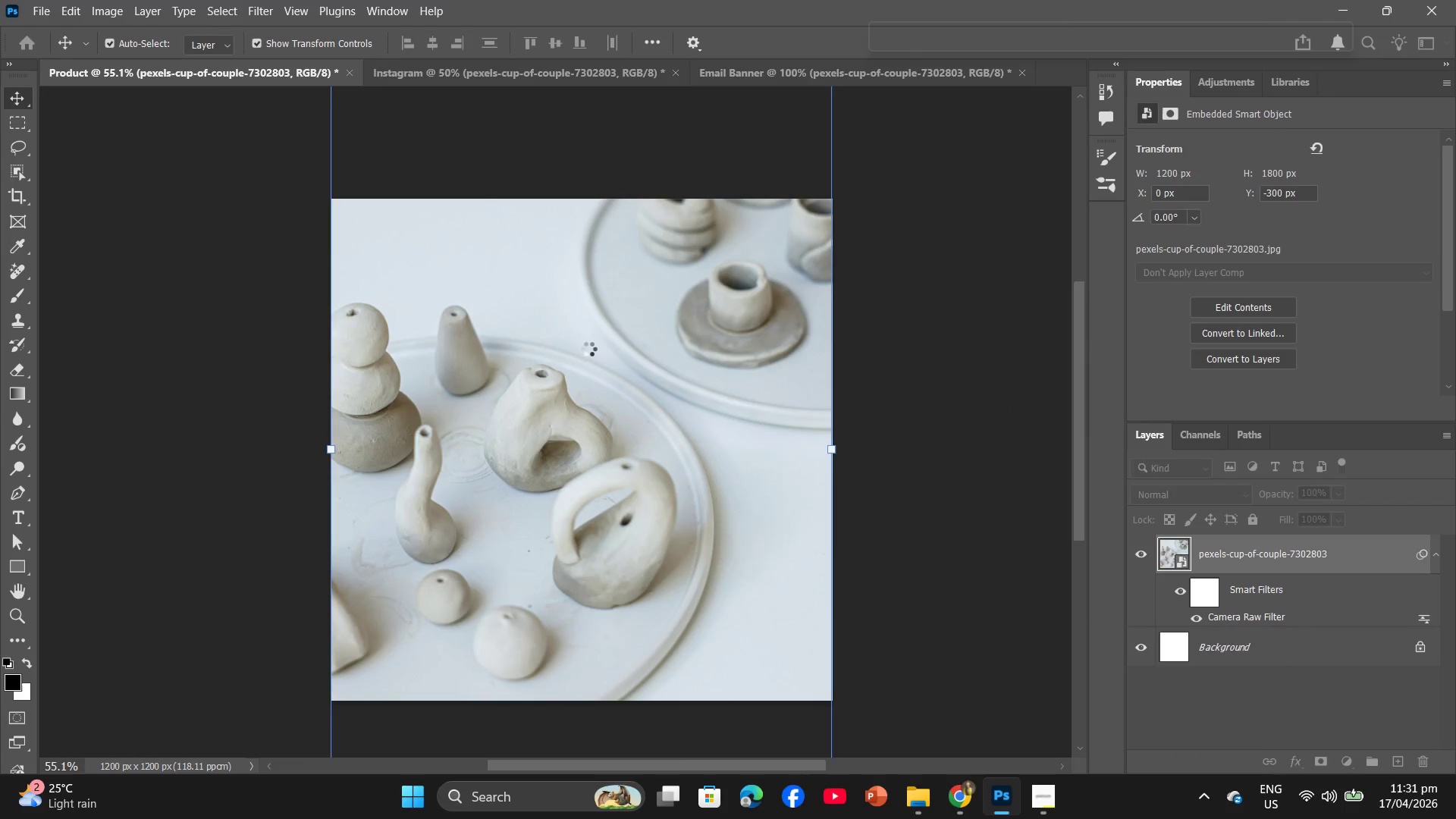 
left_click([529, 77])
 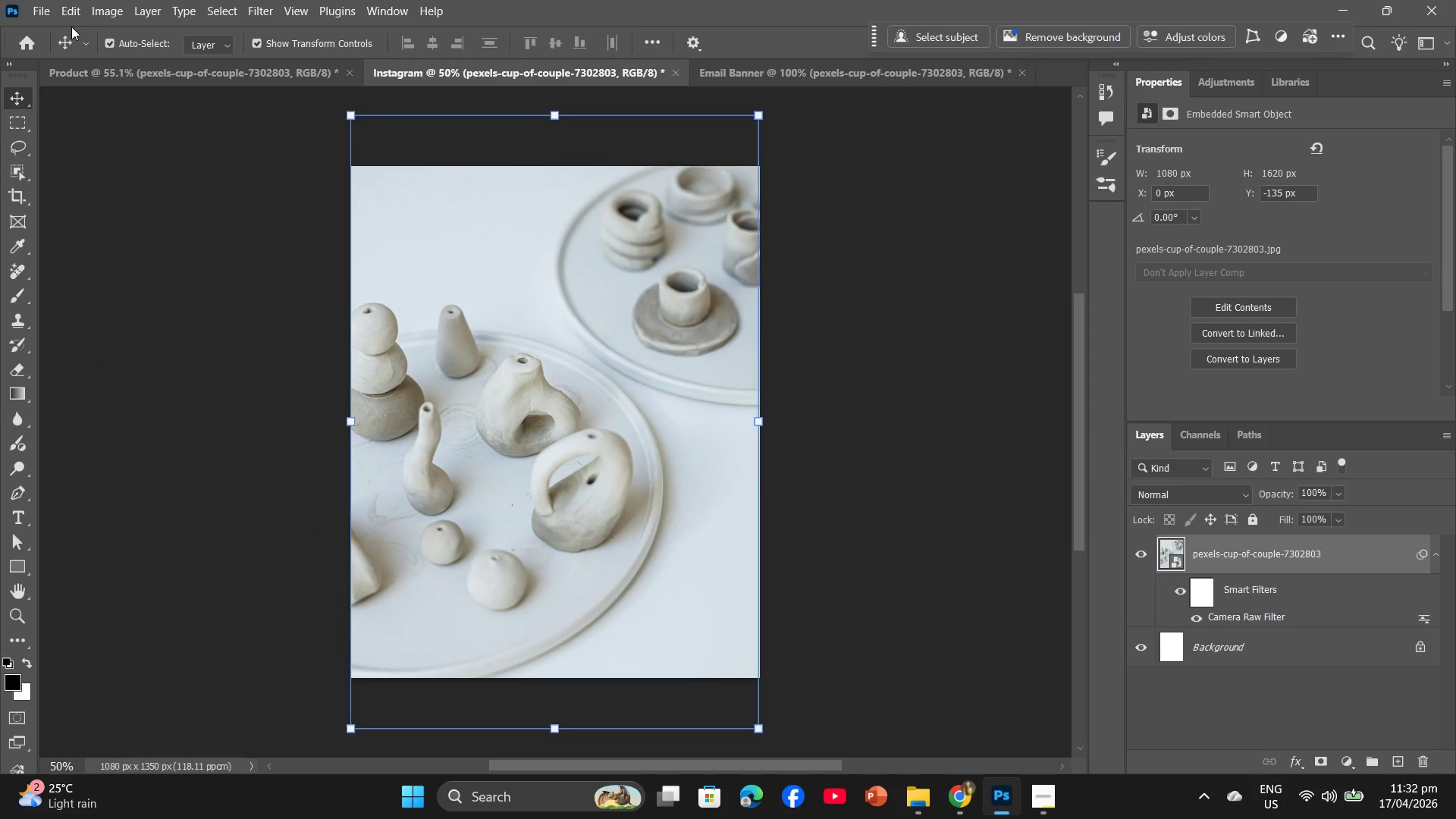 
left_click([31, 5])
 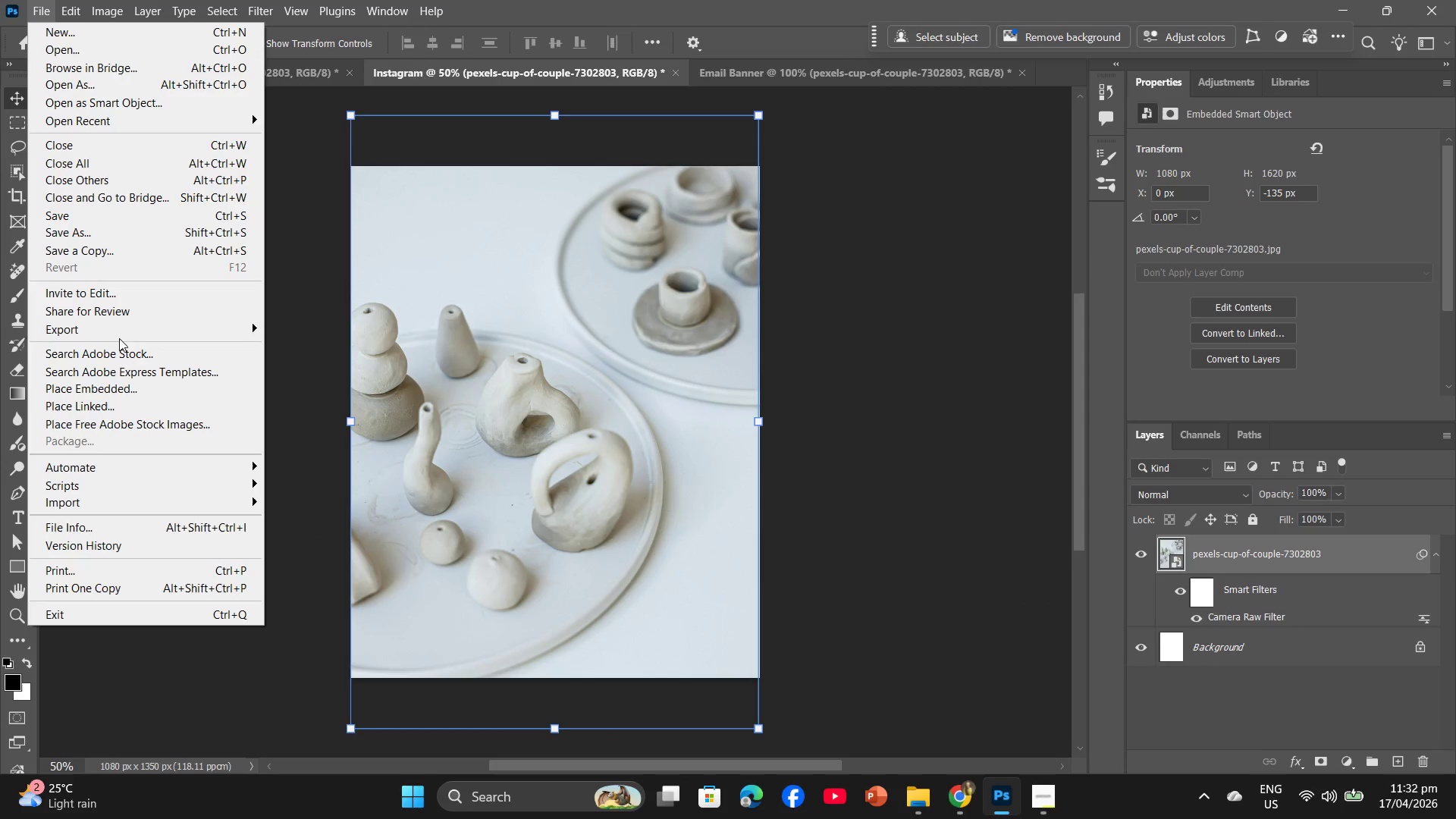 
left_click([125, 326])
 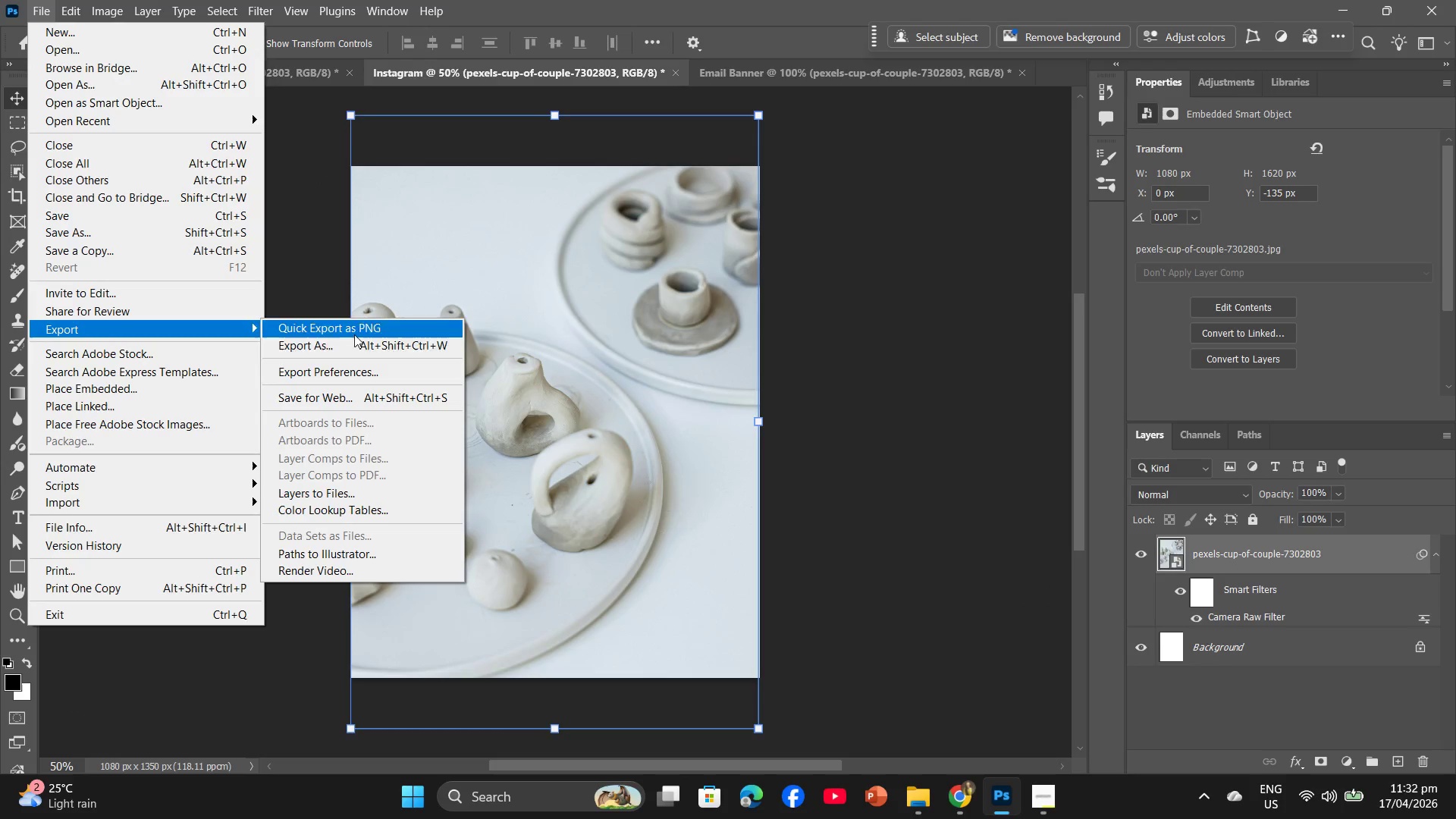 
left_click([356, 340])
 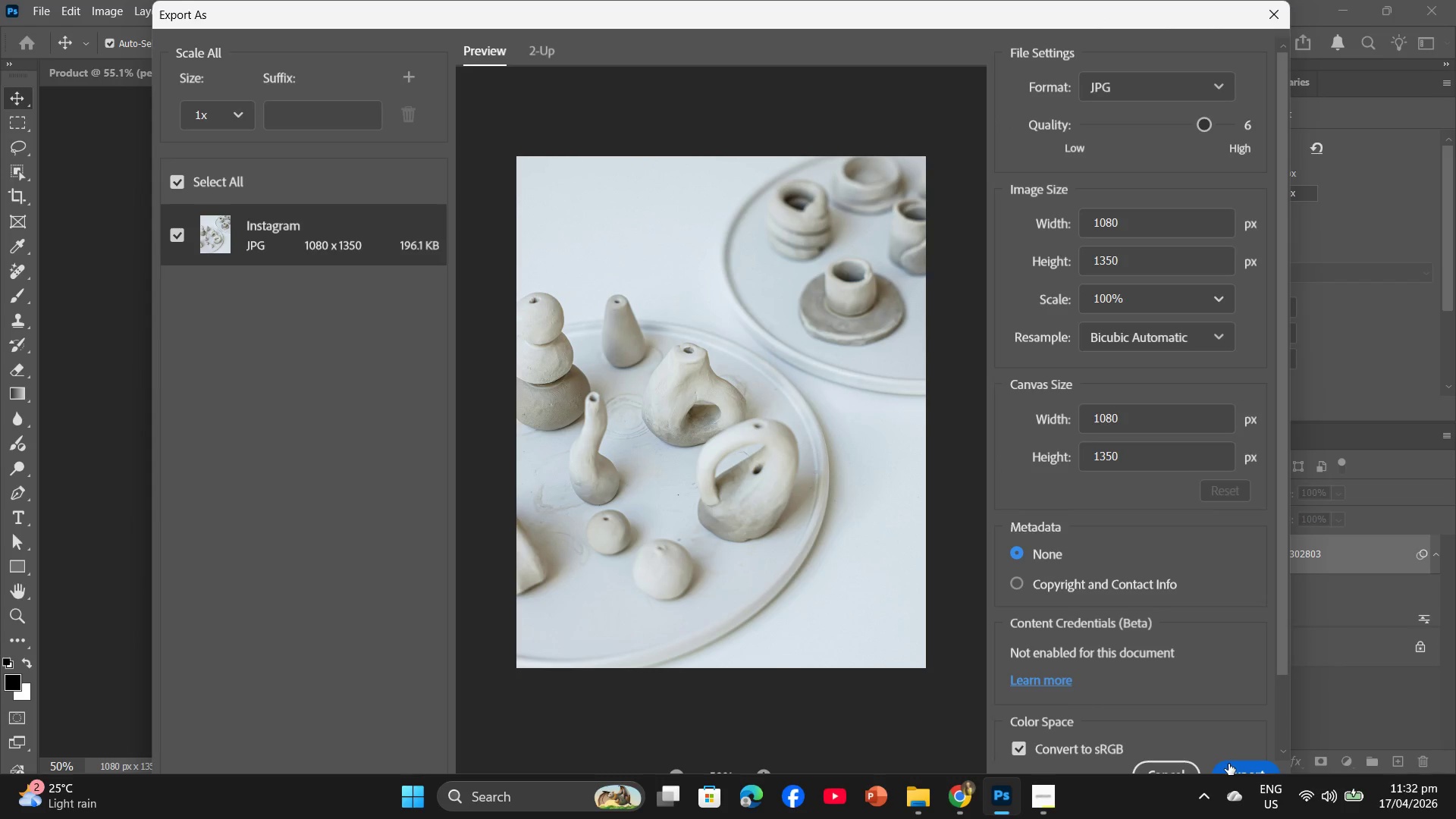 
wait(6.42)
 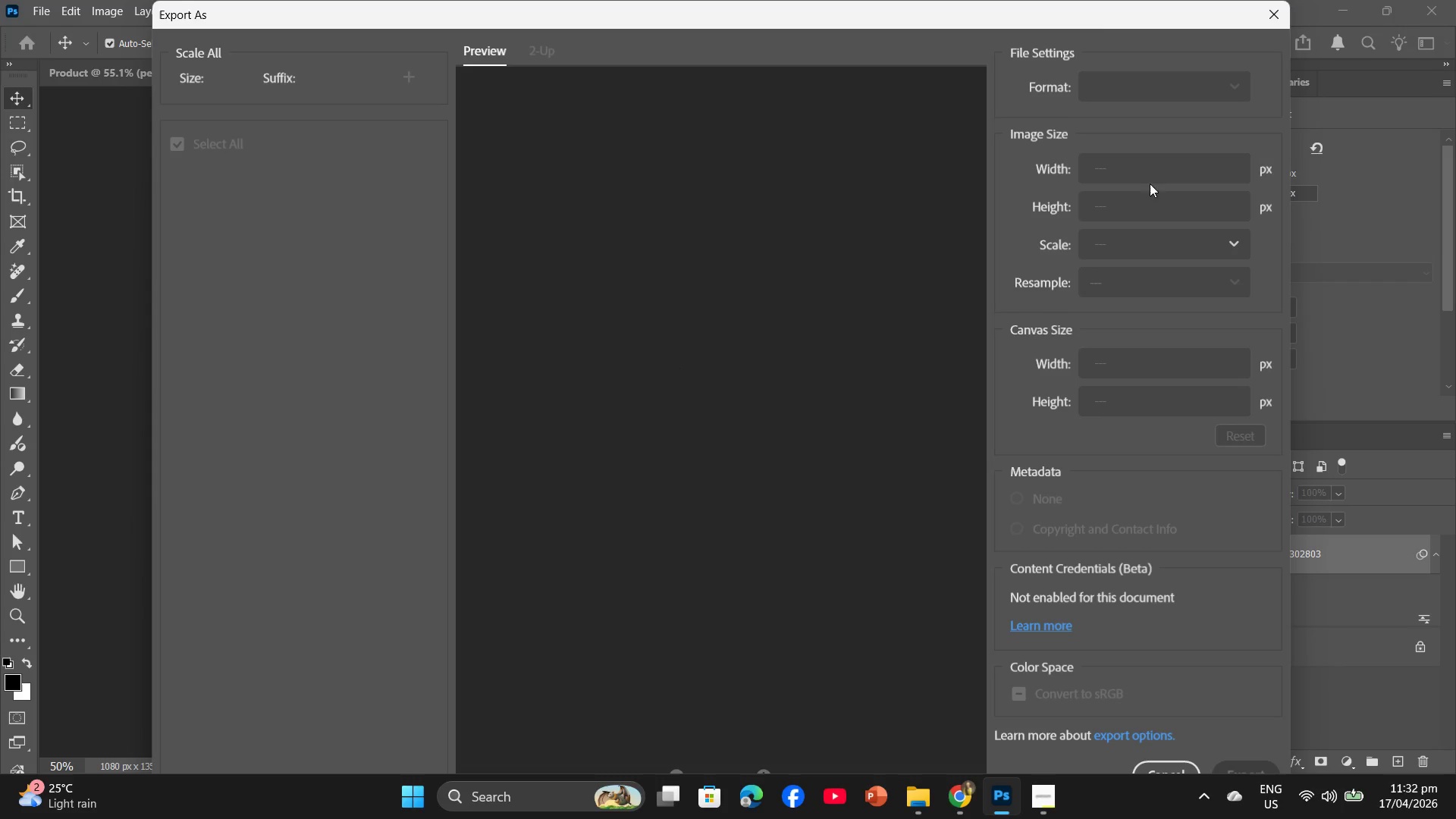 
left_click_drag(start_coordinate=[1203, 126], to_coordinate=[1219, 127])
 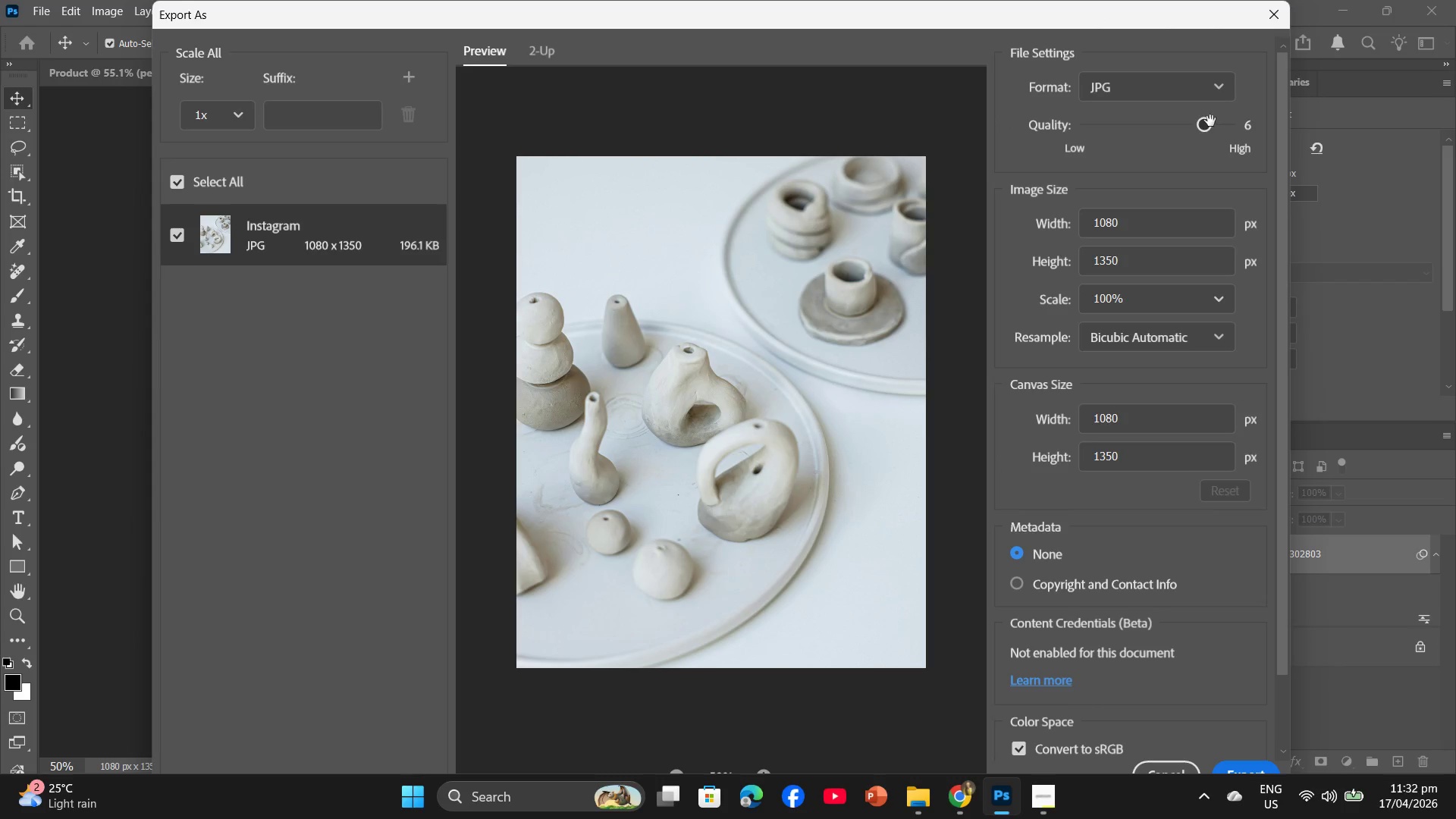 
left_click_drag(start_coordinate=[1210, 121], to_coordinate=[1230, 121])
 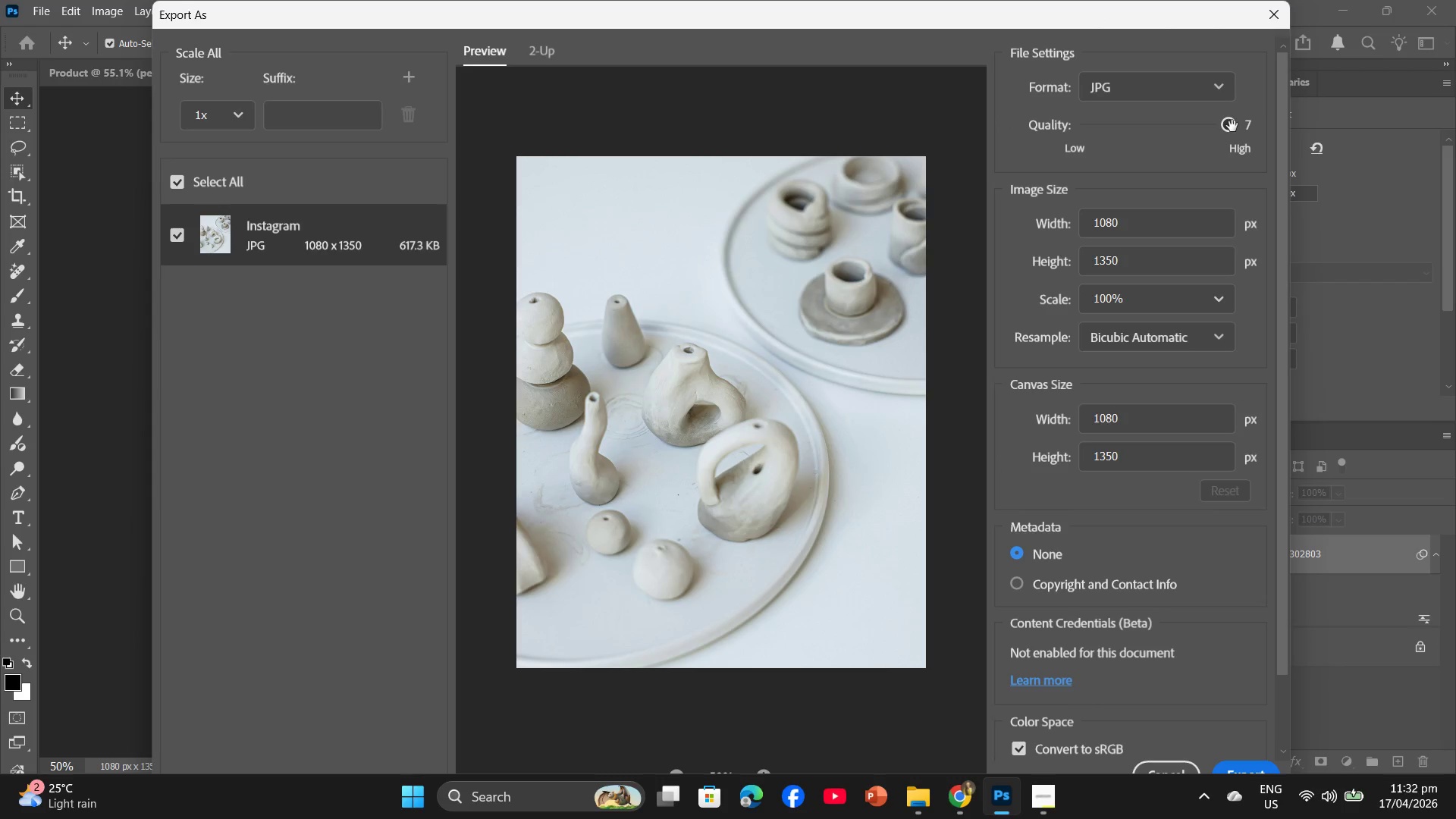 
left_click_drag(start_coordinate=[1232, 121], to_coordinate=[1212, 118])
 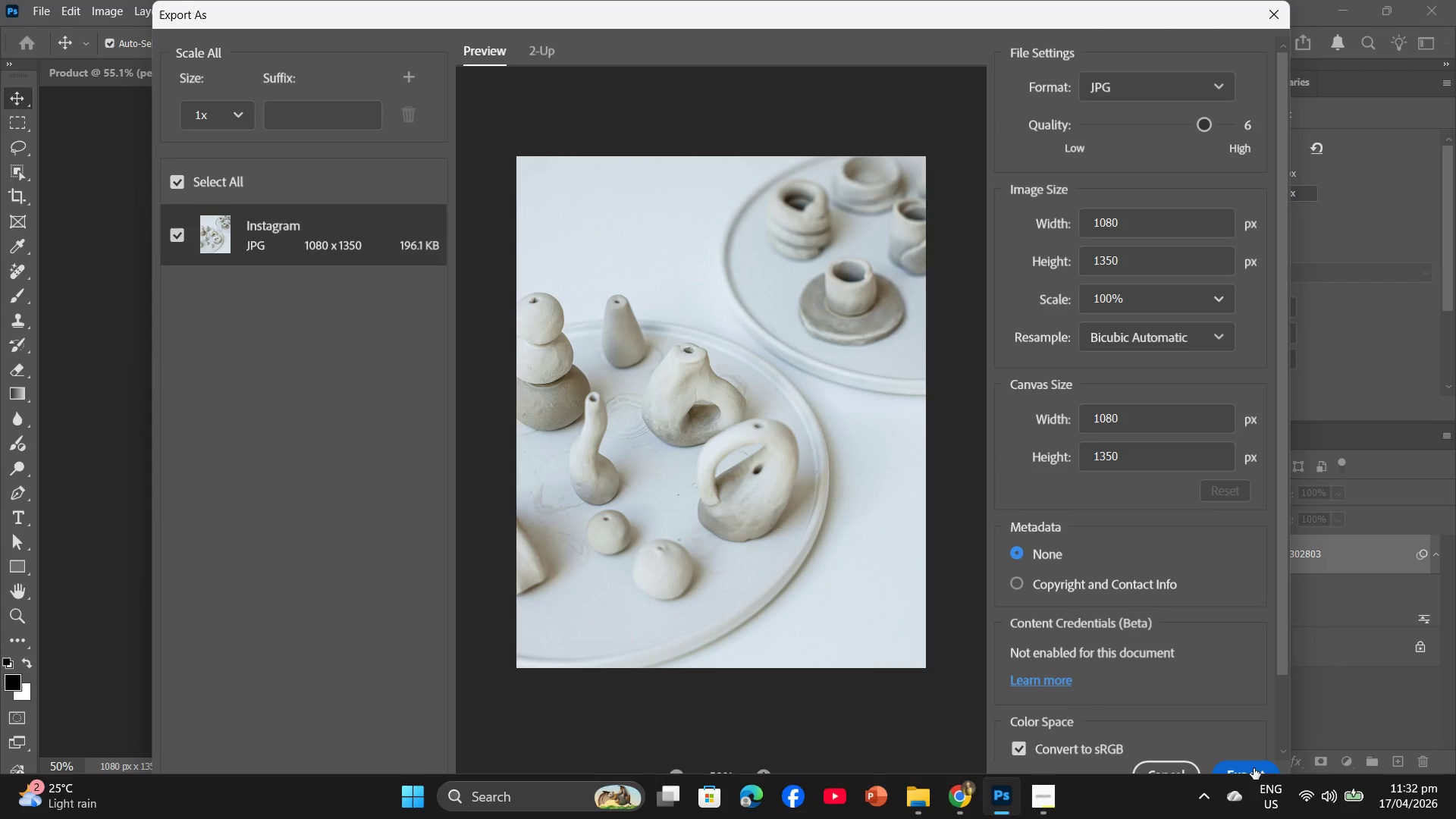 
left_click([1254, 768])
 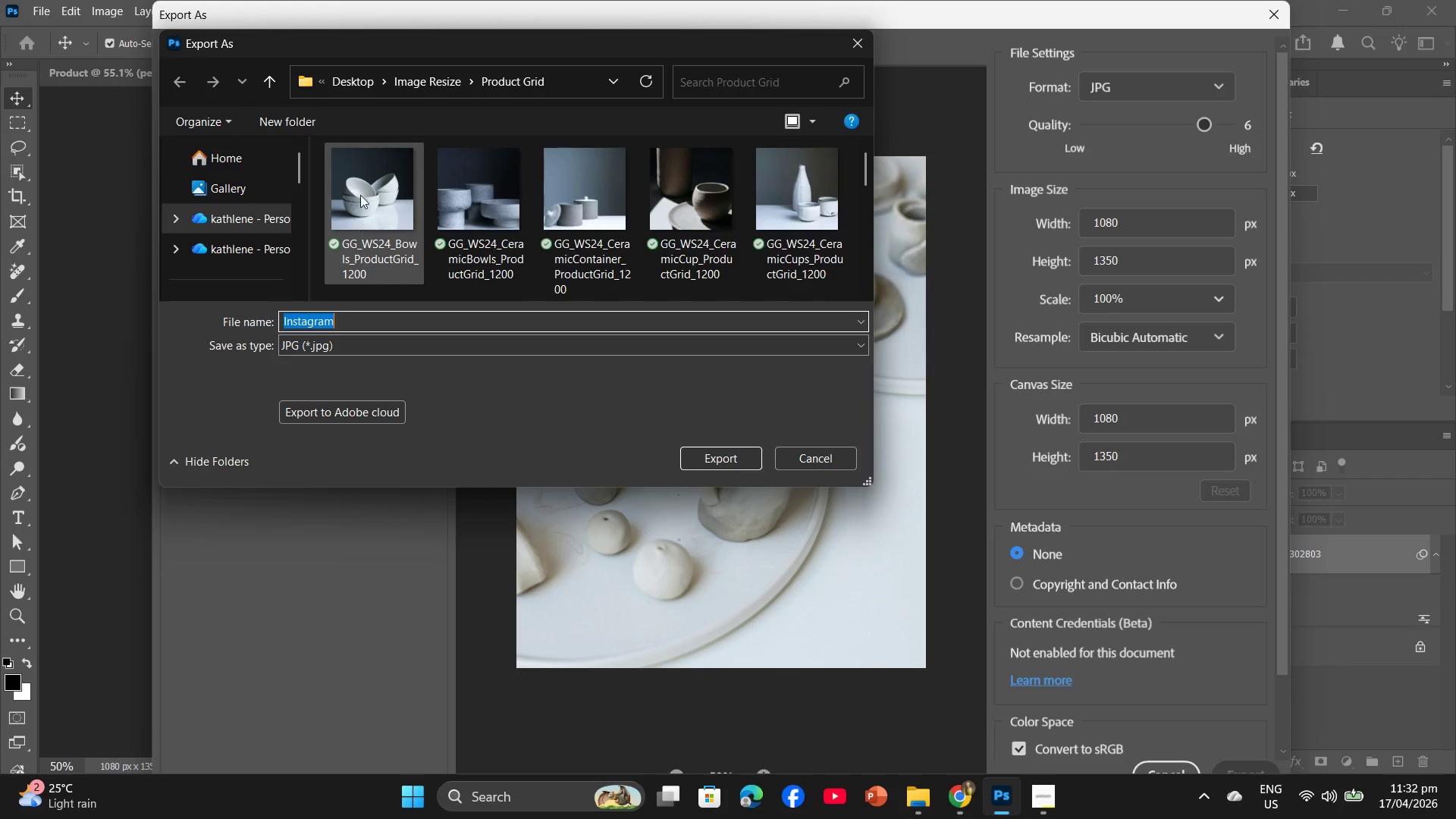 
left_click([450, 81])
 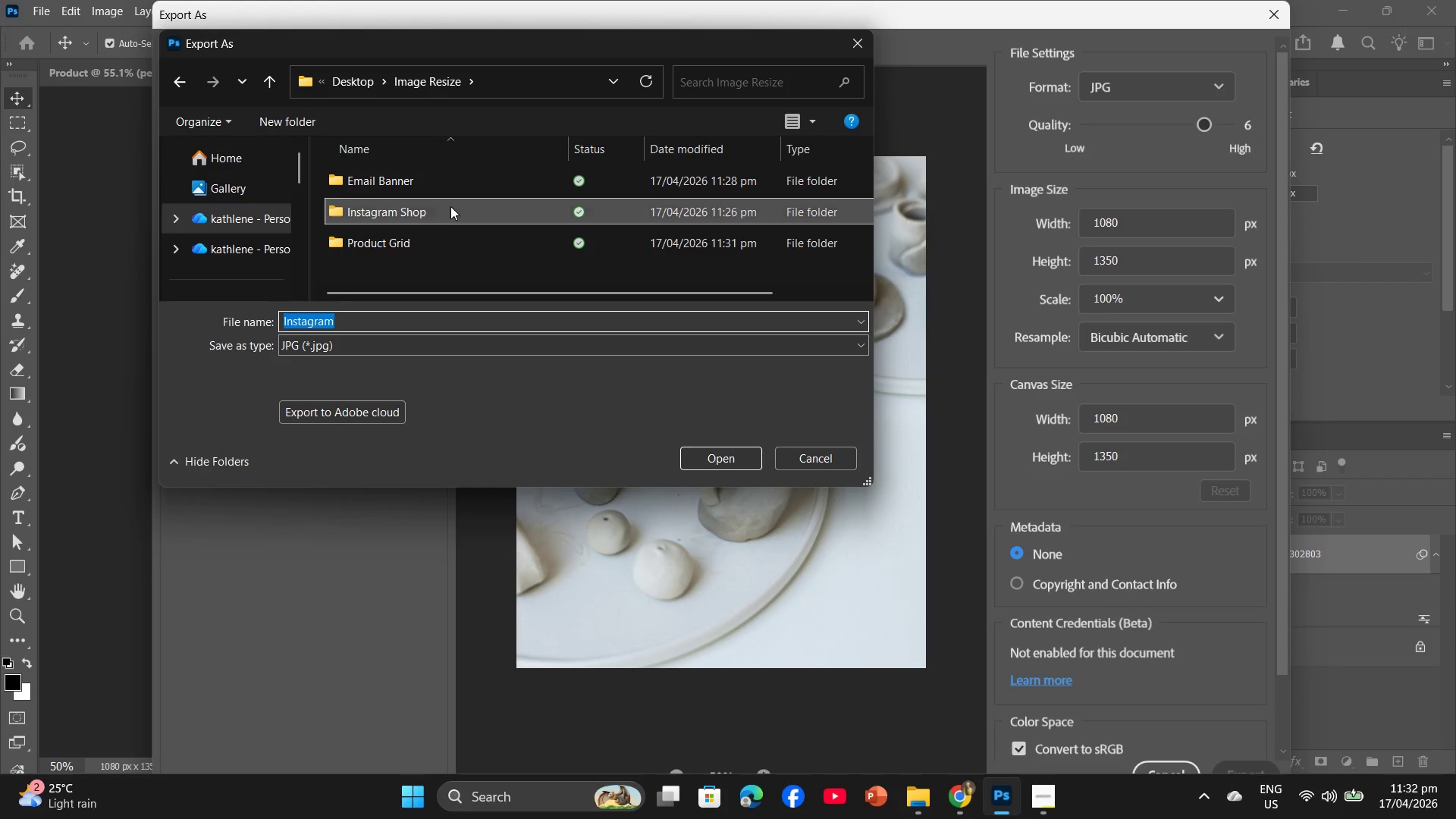 
double_click([450, 206])
 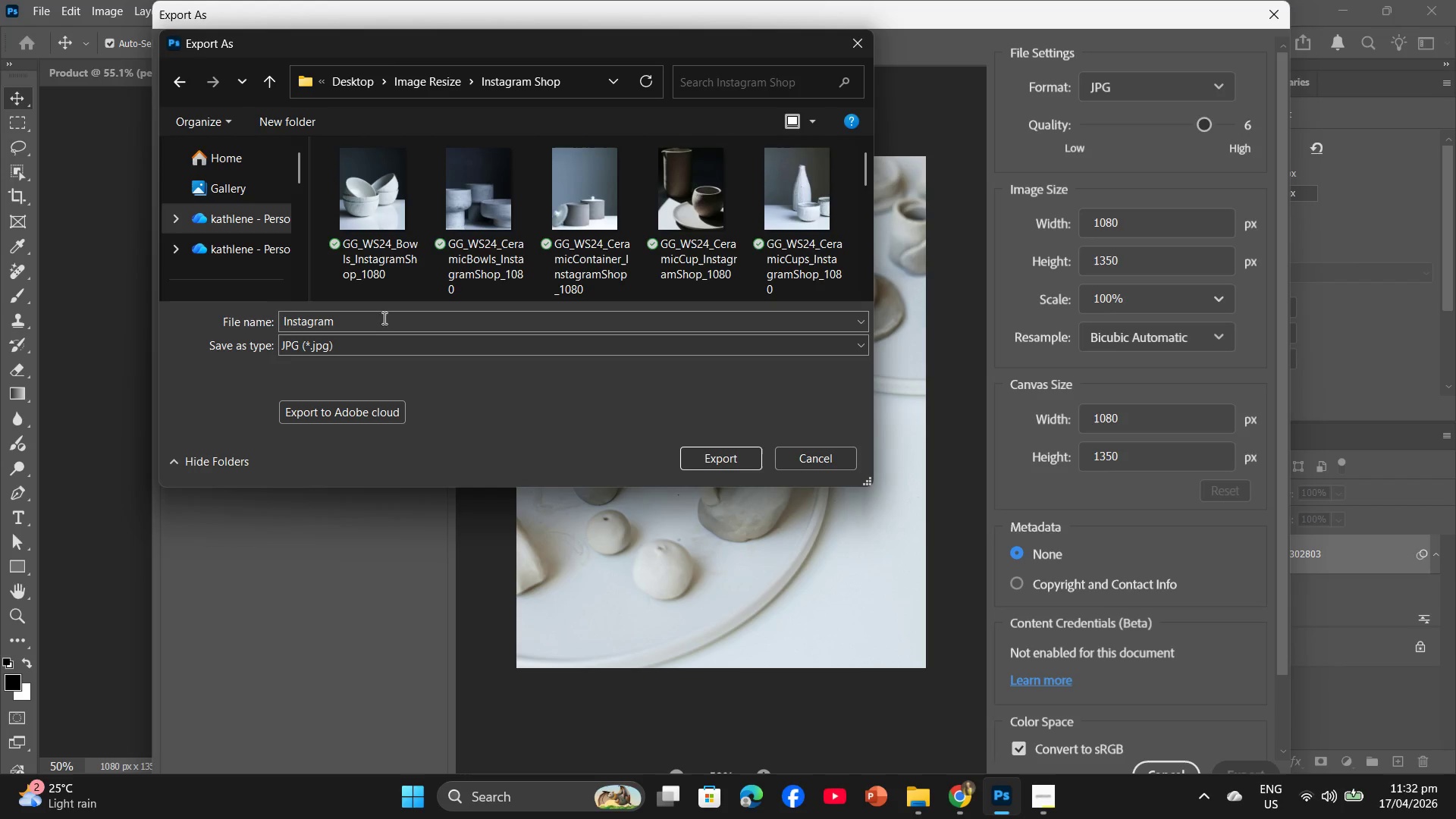 
left_click([378, 326])
 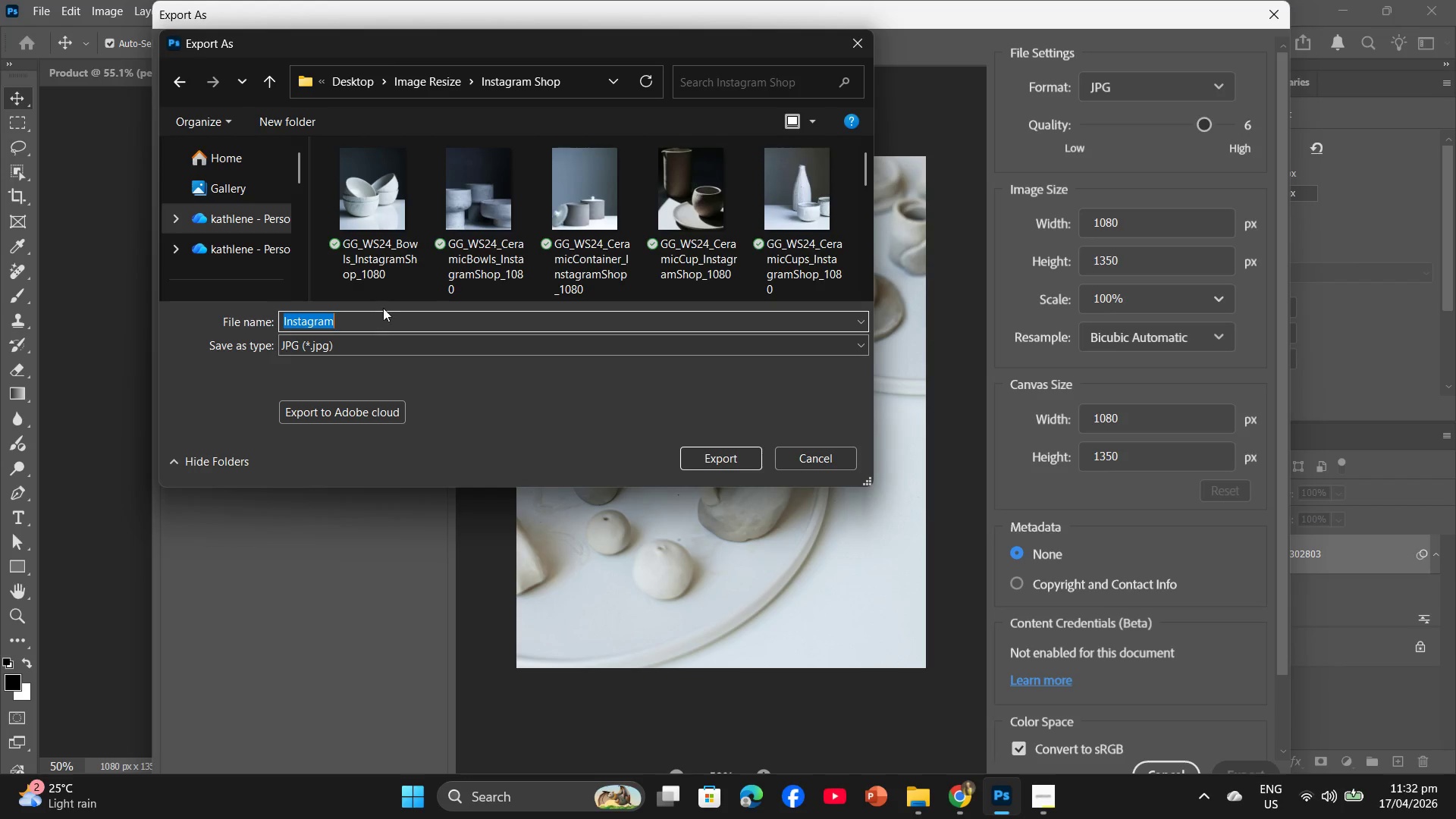 
key(Control+ControlLeft)
 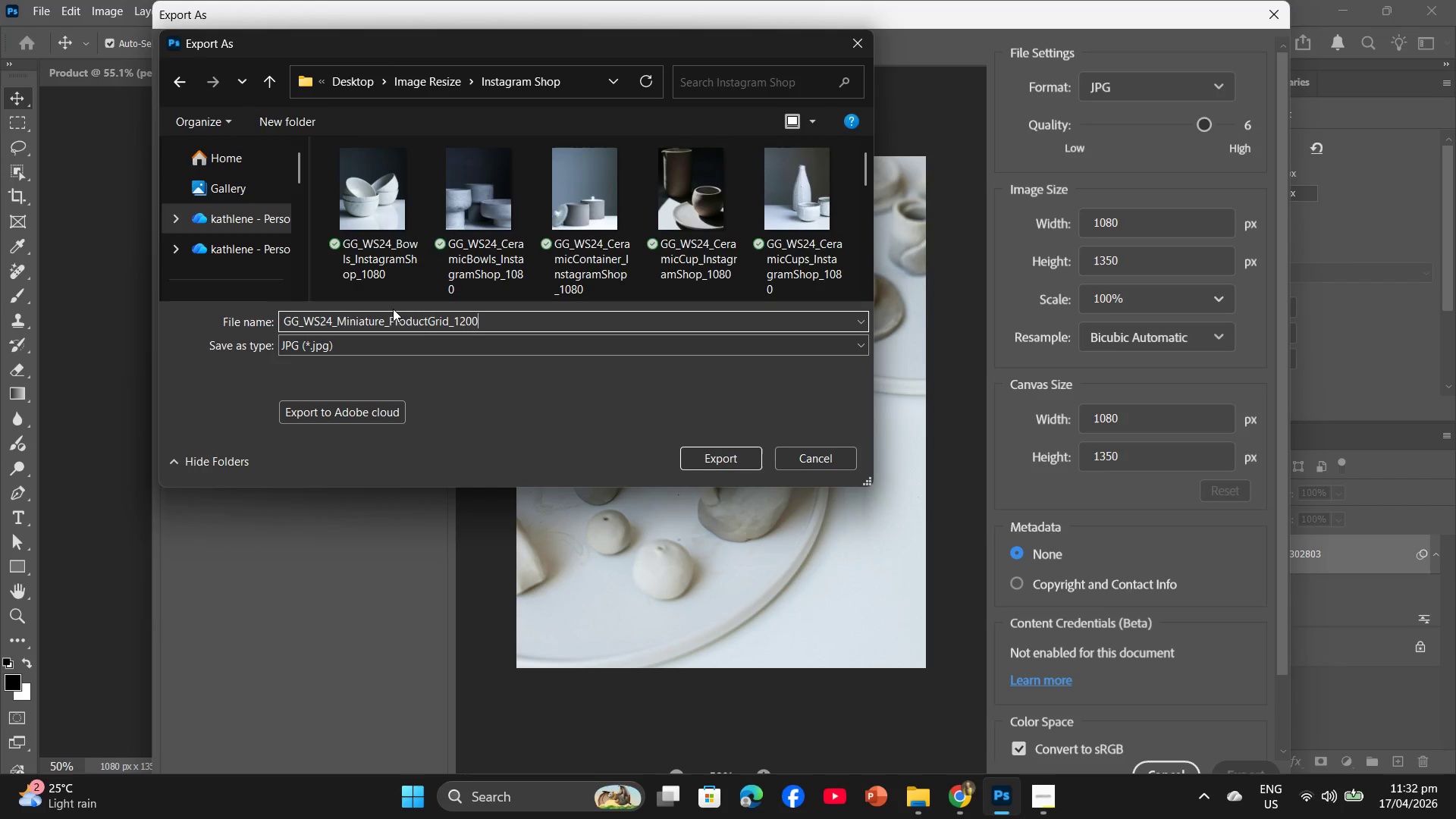 
key(Control+V)
 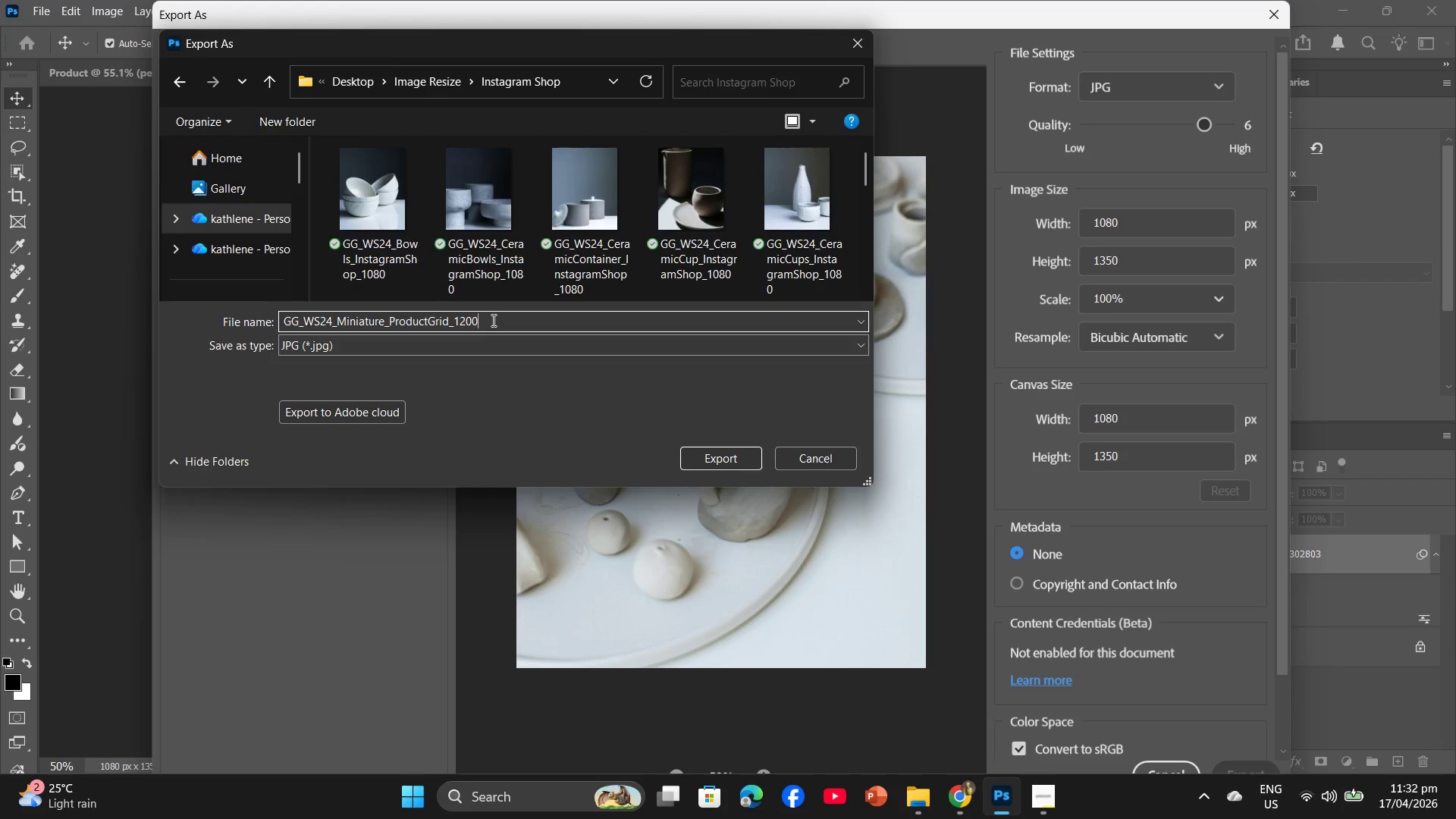 
left_click_drag(start_coordinate=[492, 320], to_coordinate=[461, 315])
 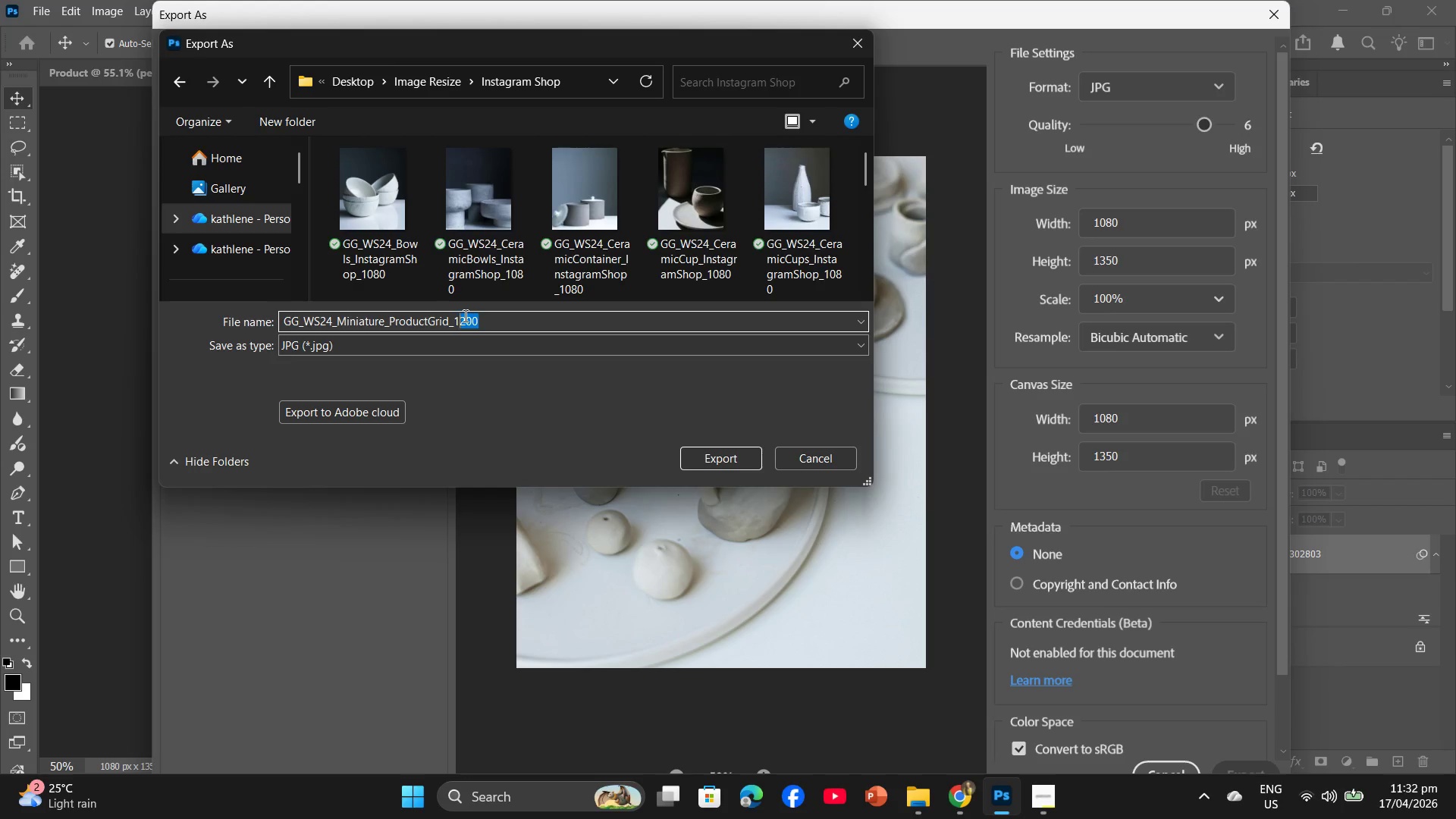 
type(080)
 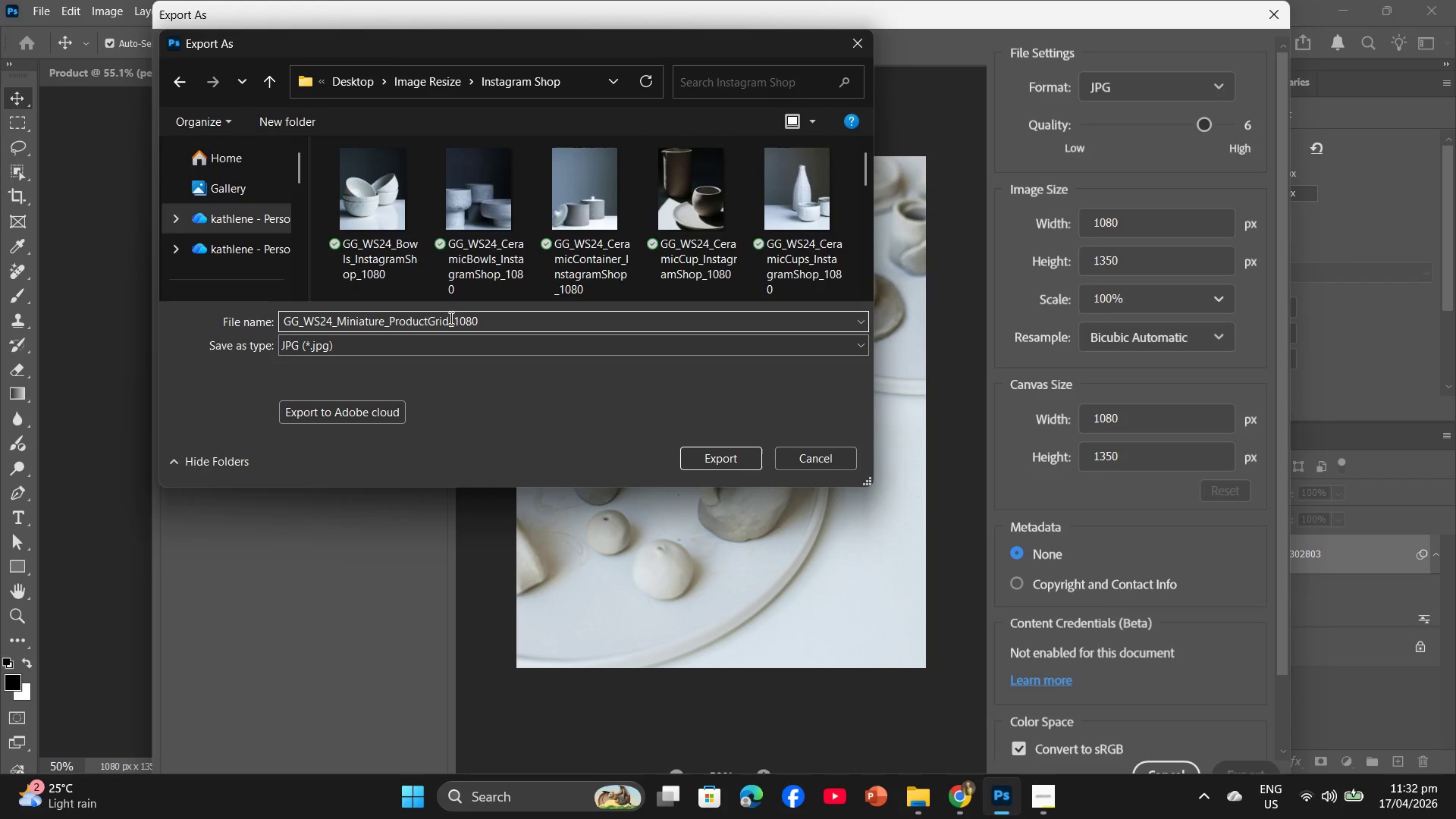 
left_click_drag(start_coordinate=[447, 321], to_coordinate=[386, 315])
 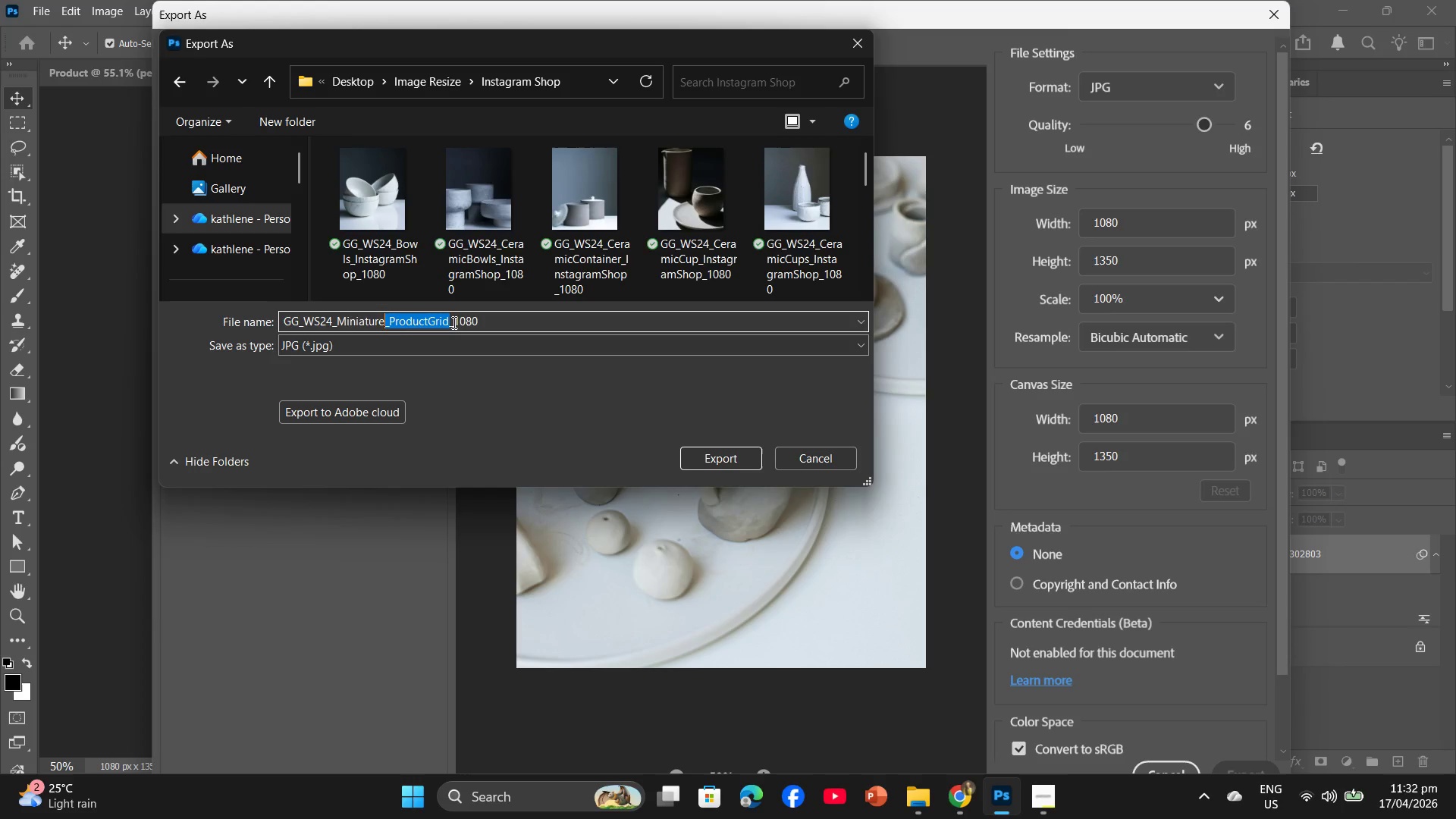 
left_click([452, 322])
 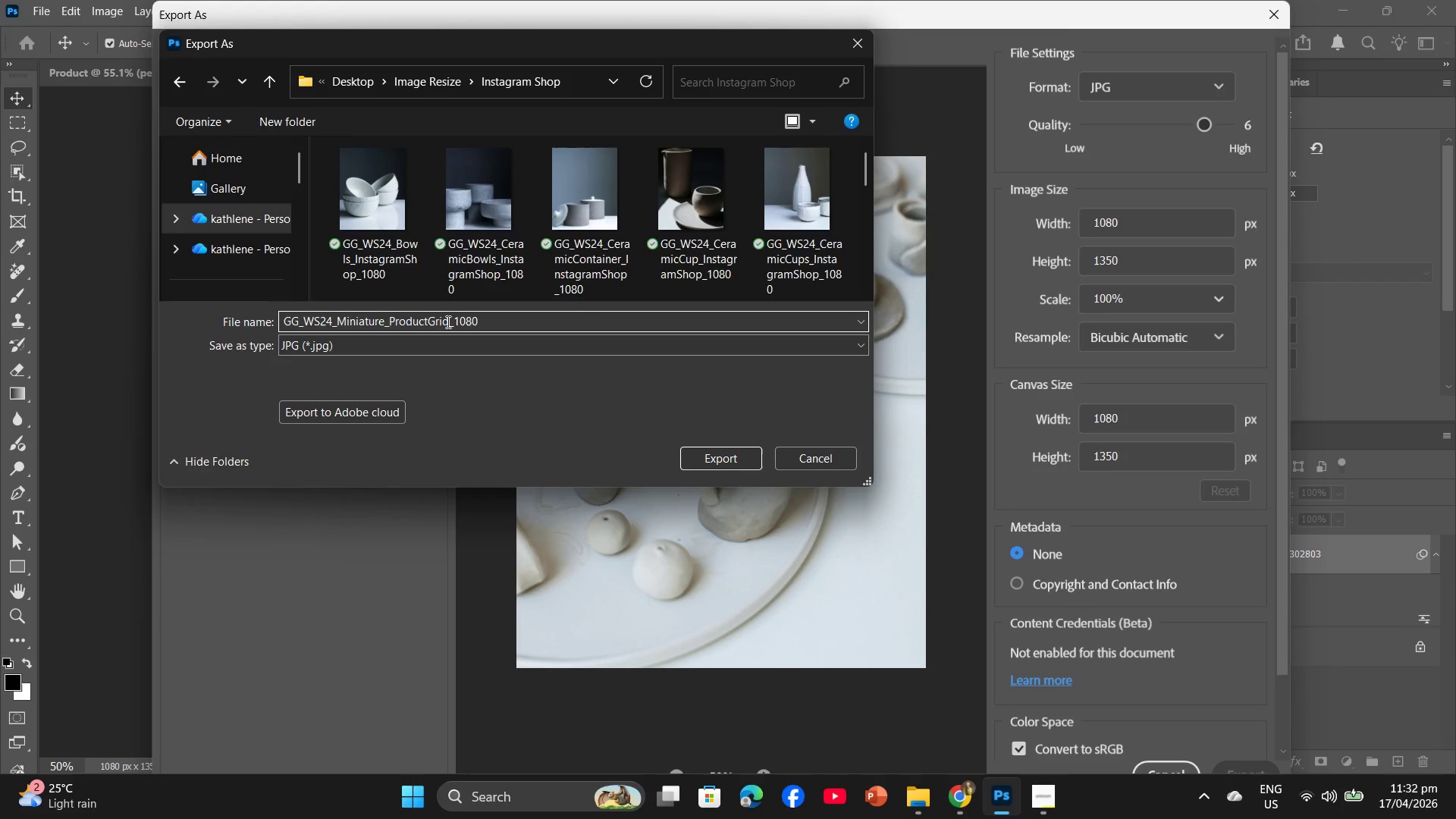 
left_click_drag(start_coordinate=[447, 322], to_coordinate=[391, 318])
 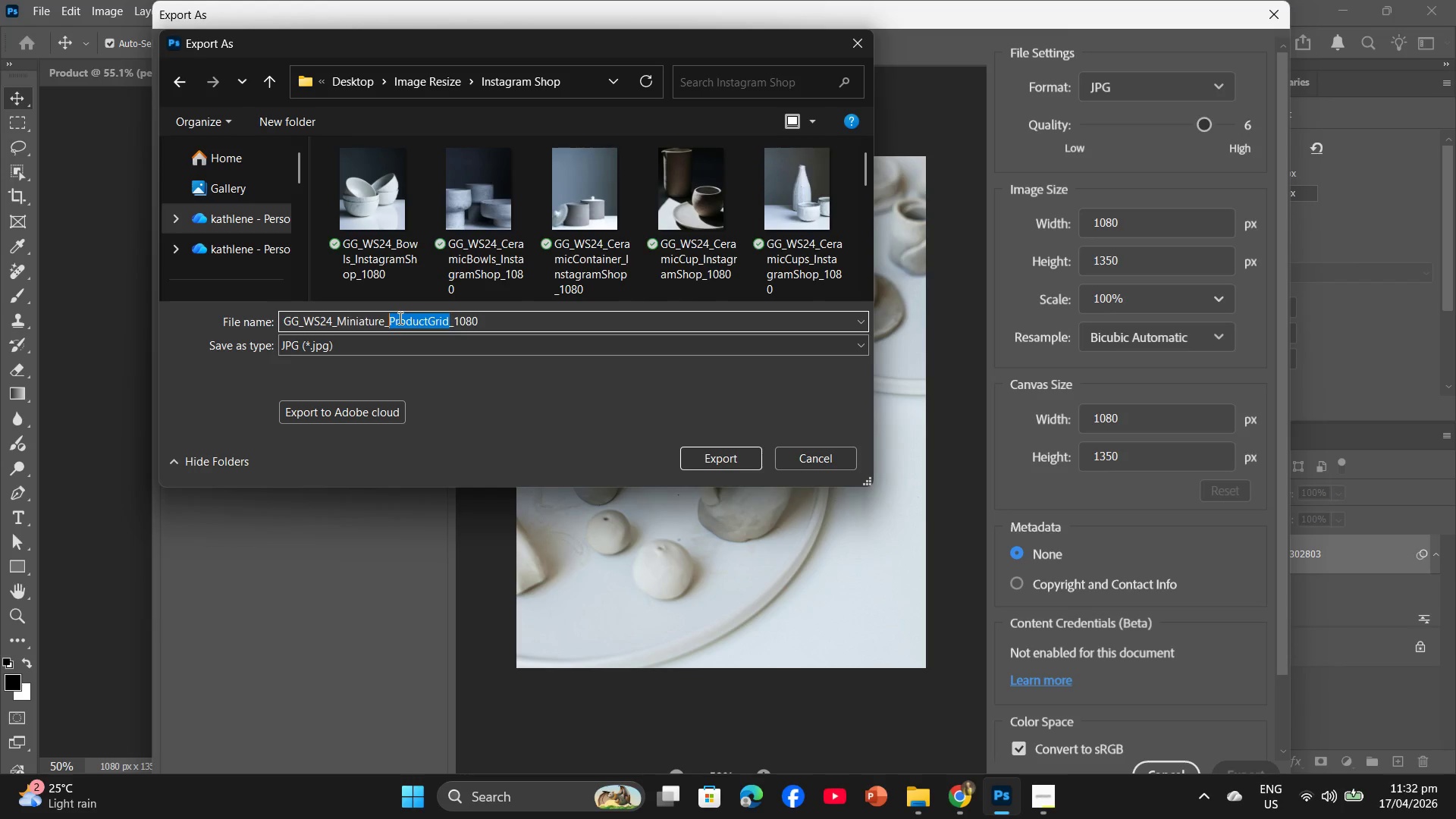 
type(InstagramShop)
 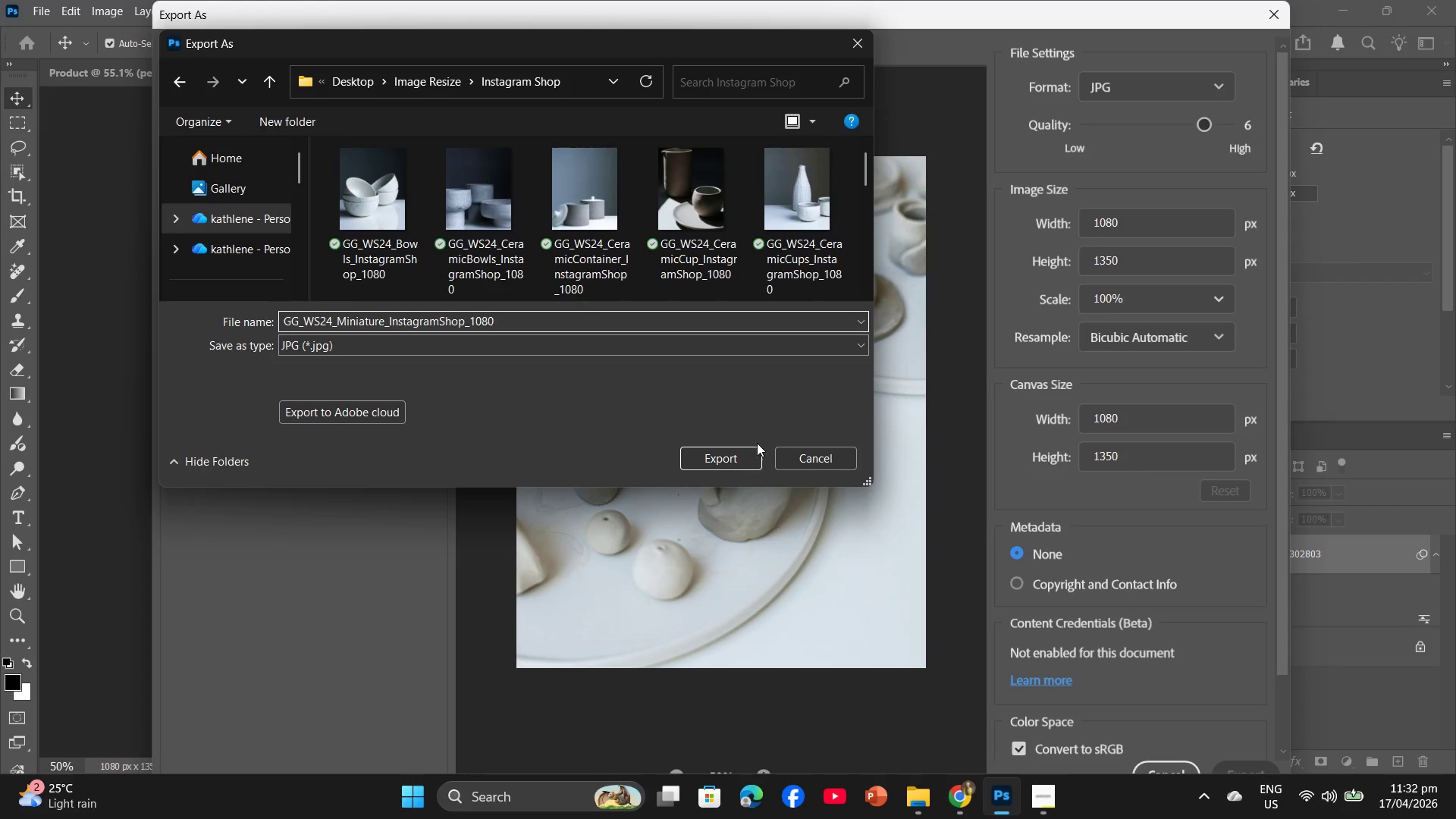 
left_click([748, 462])
 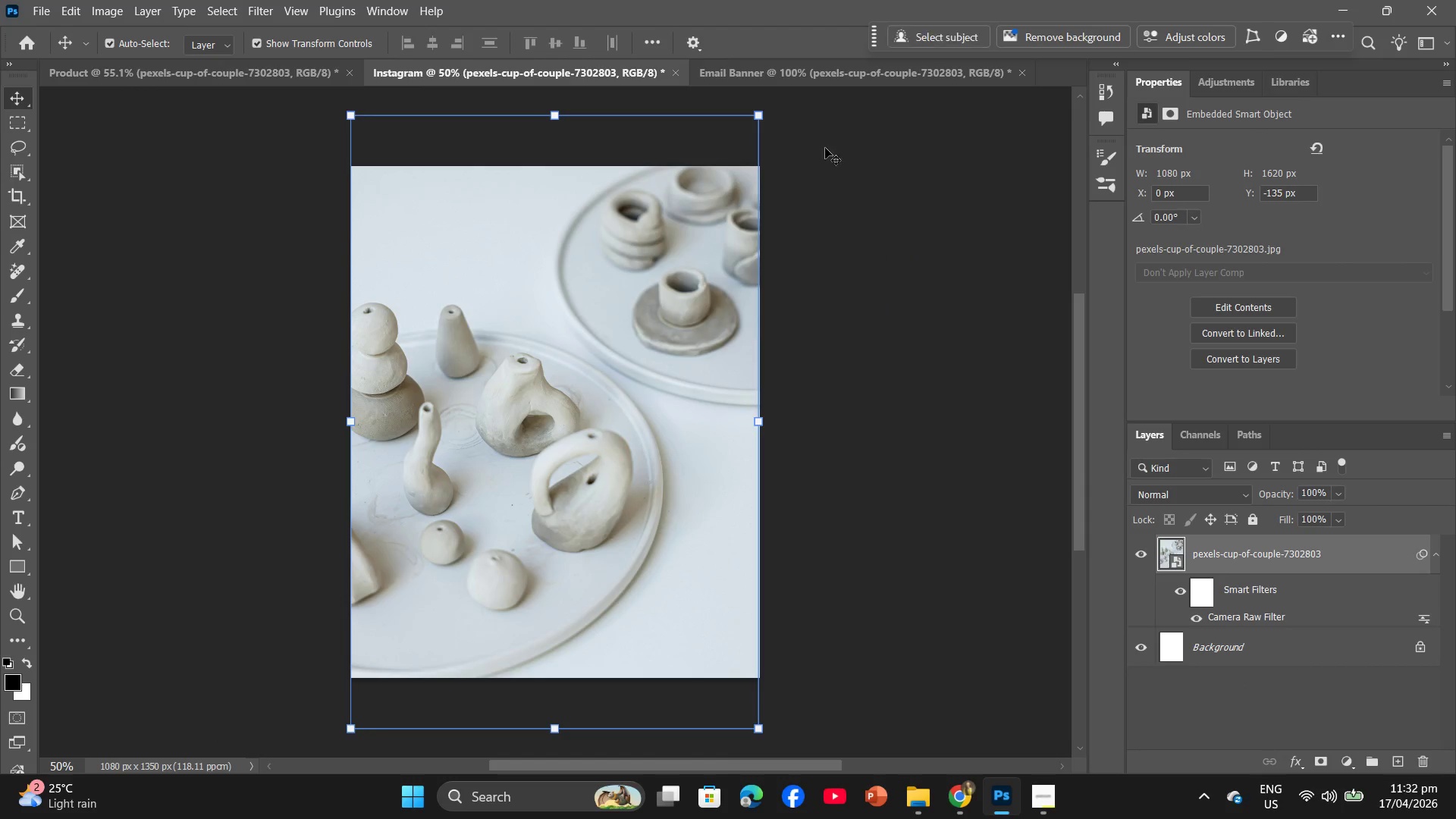 
left_click([834, 74])
 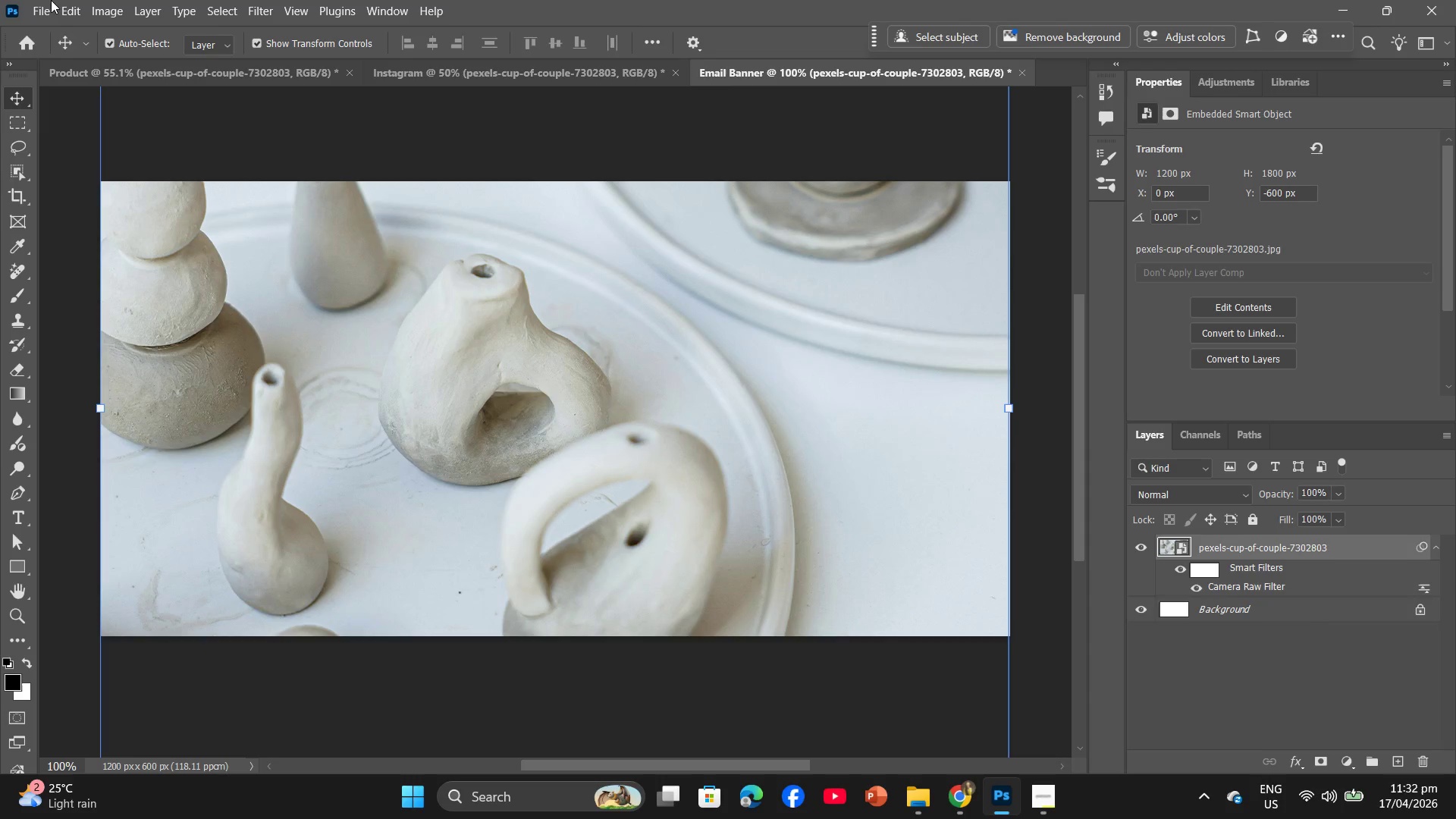 
left_click([51, 0])
 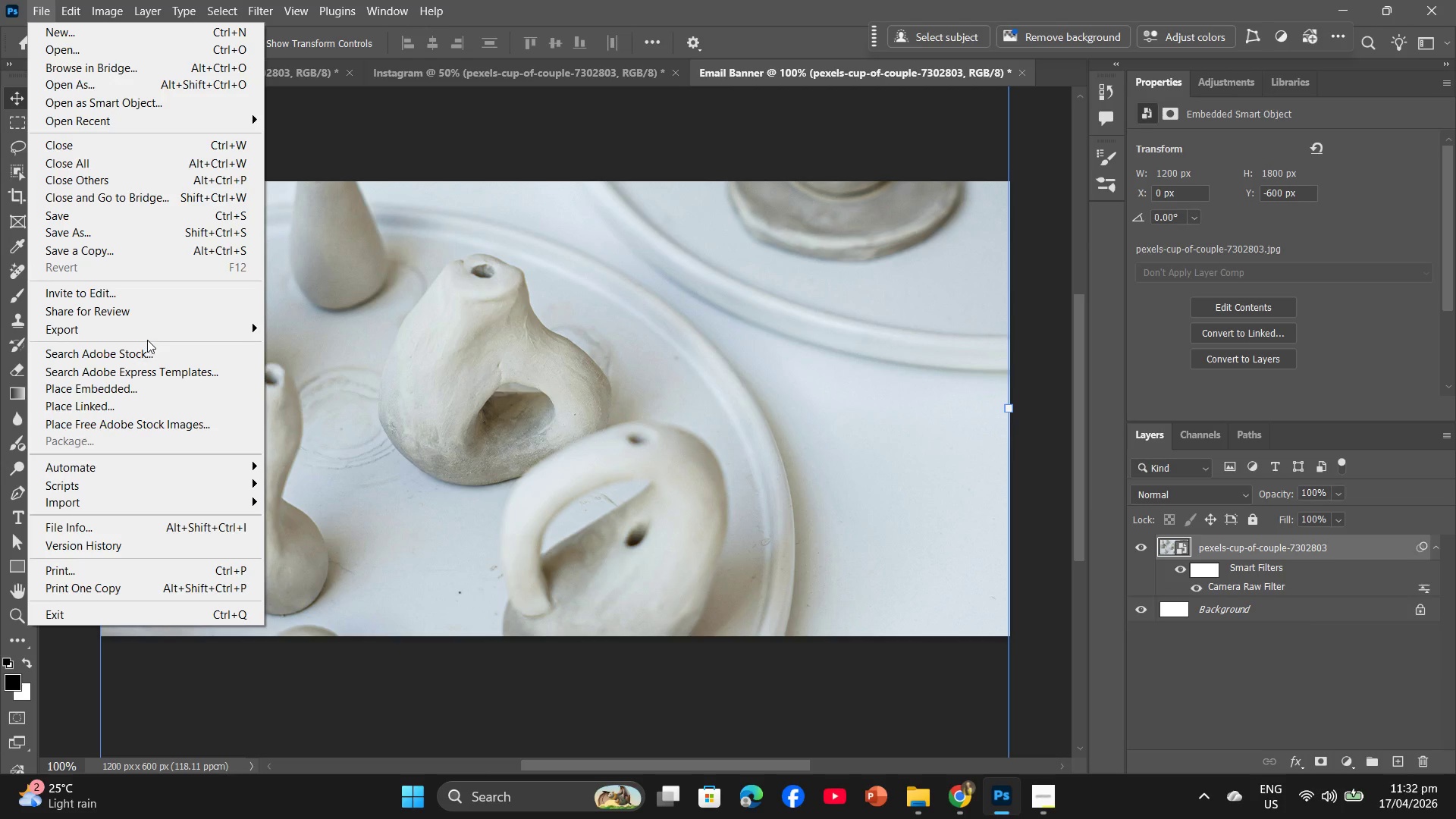 
left_click([156, 329])
 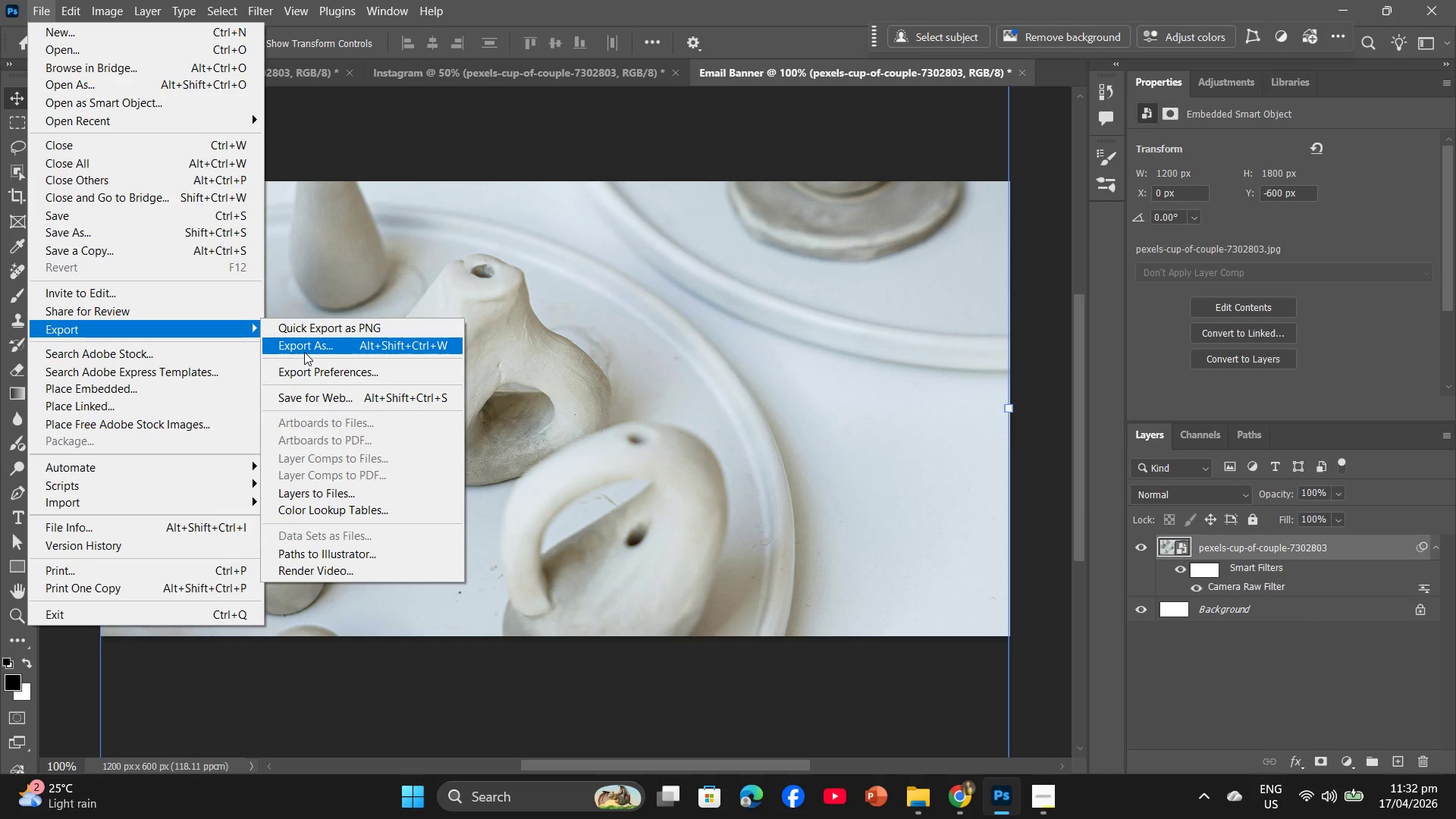 
left_click([306, 350])
 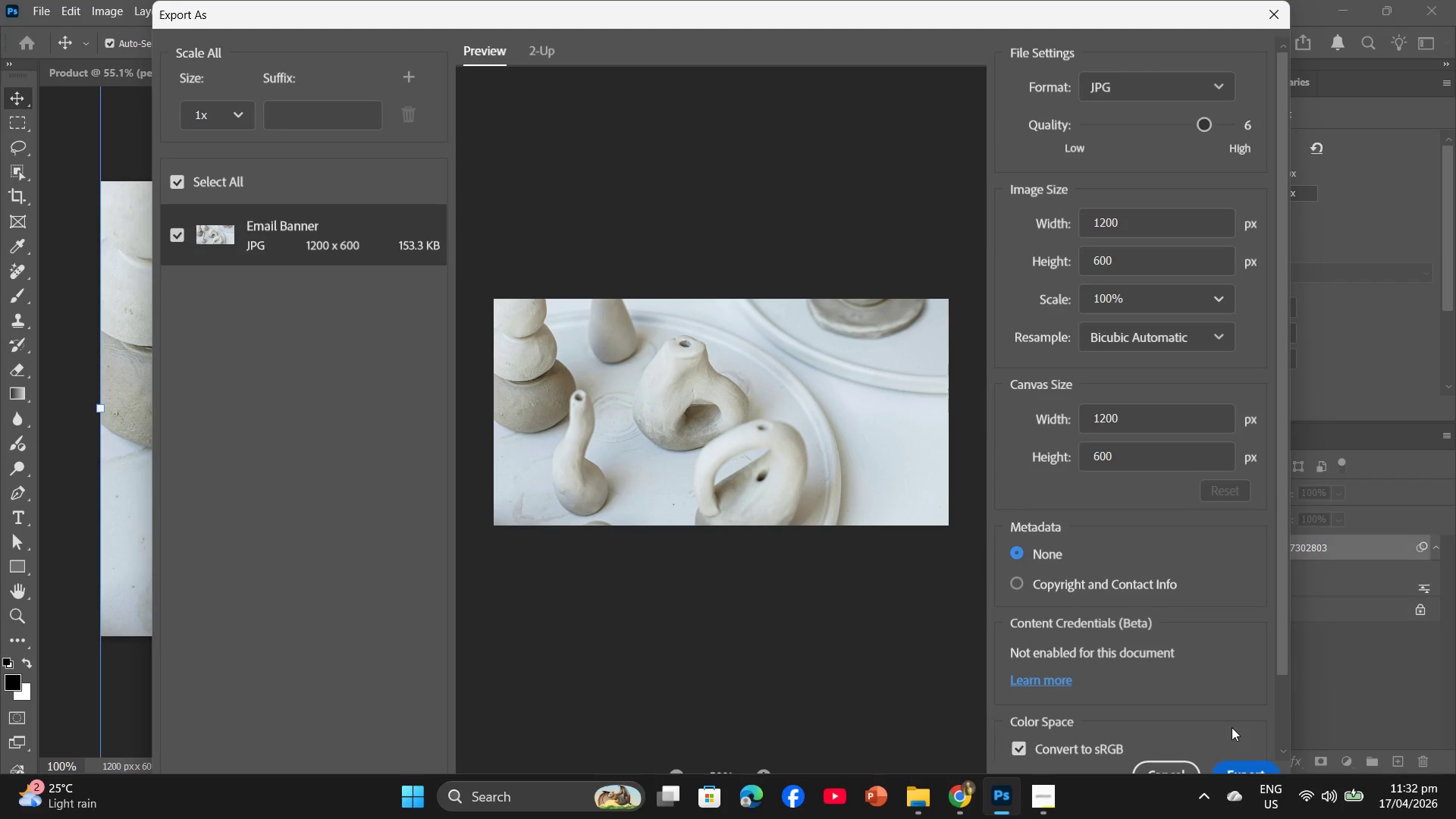 
left_click_drag(start_coordinate=[1202, 130], to_coordinate=[1245, 124])
 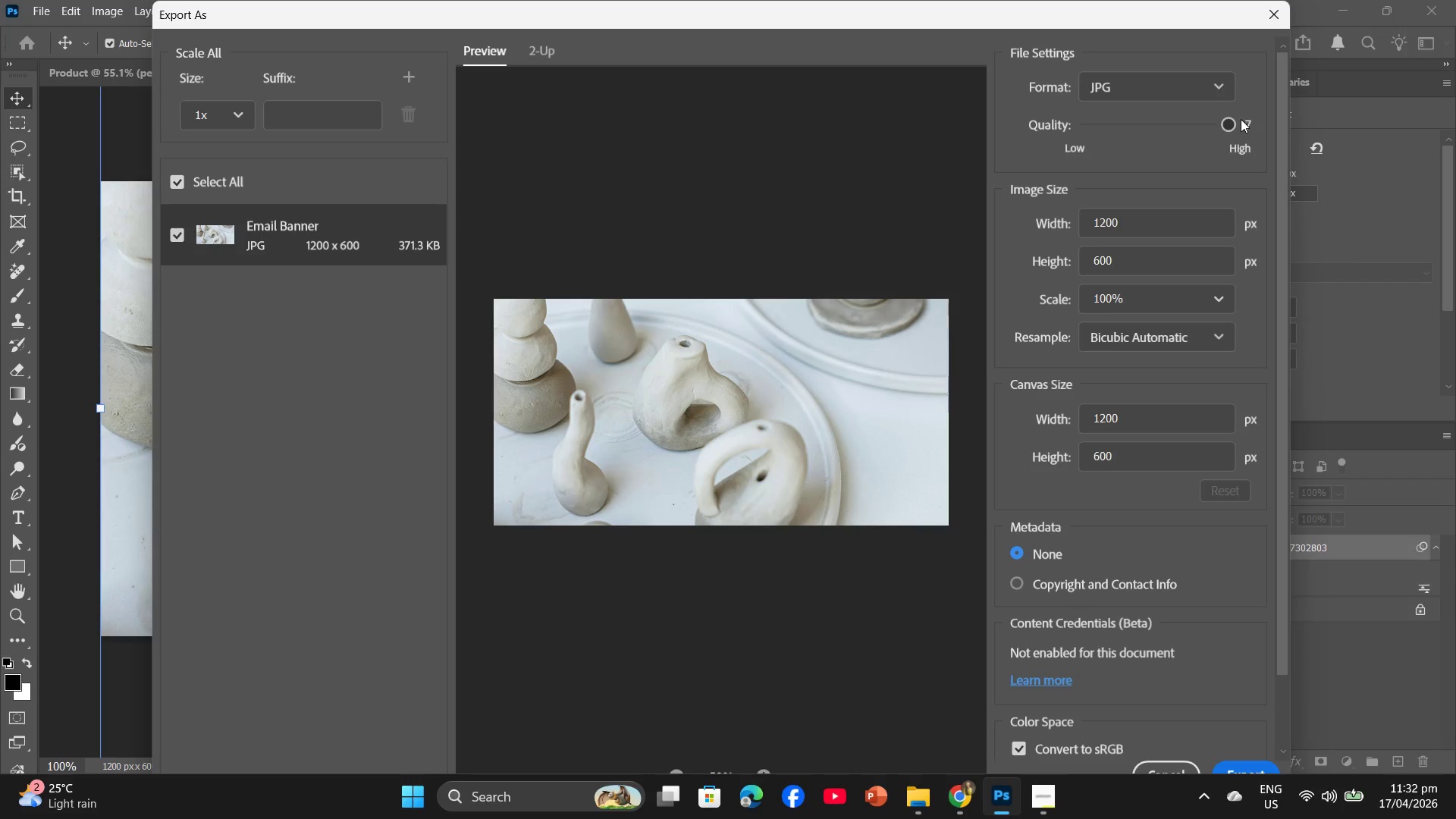 
left_click_drag(start_coordinate=[1230, 125], to_coordinate=[1217, 124])
 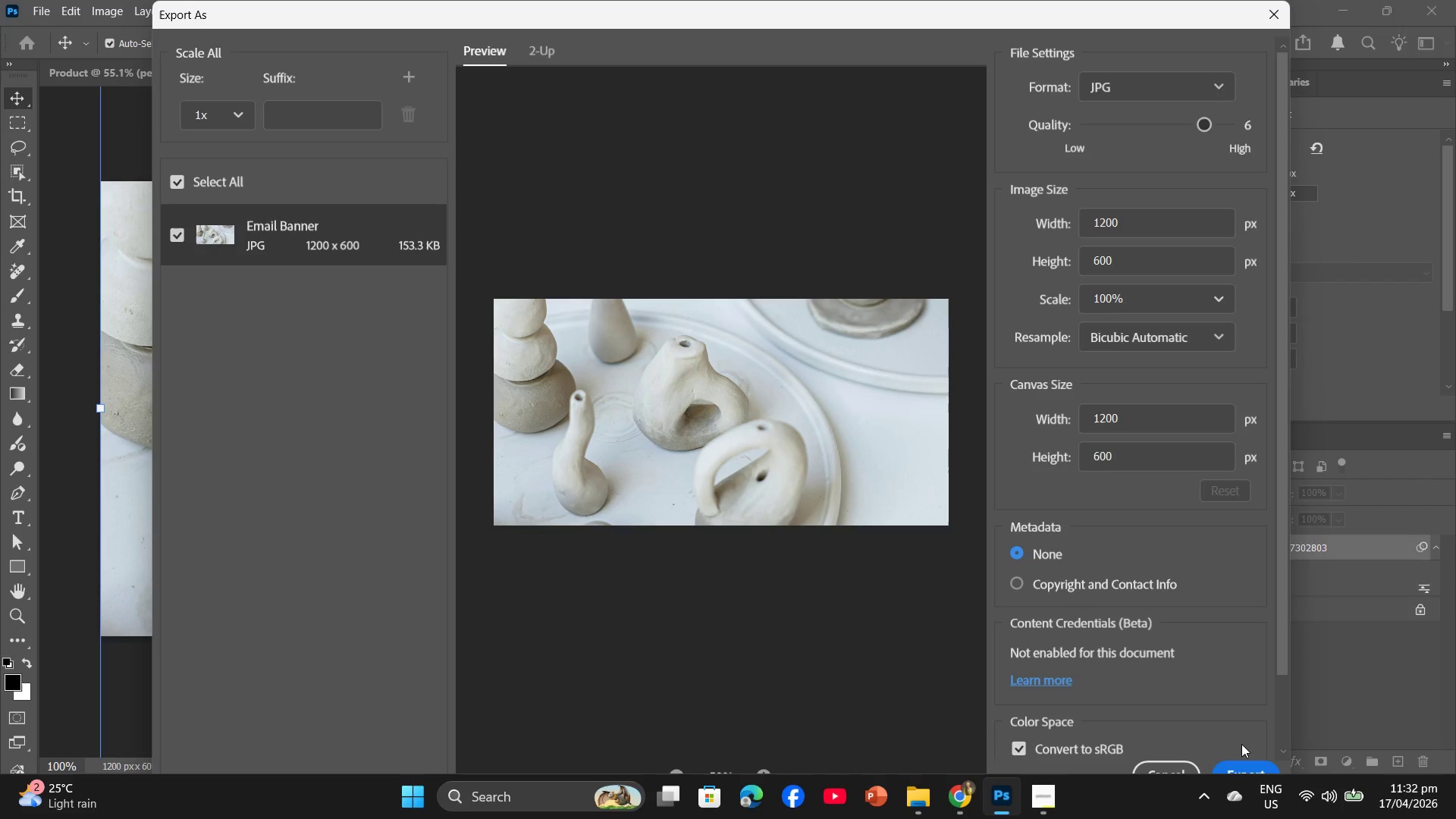 
left_click([1238, 764])
 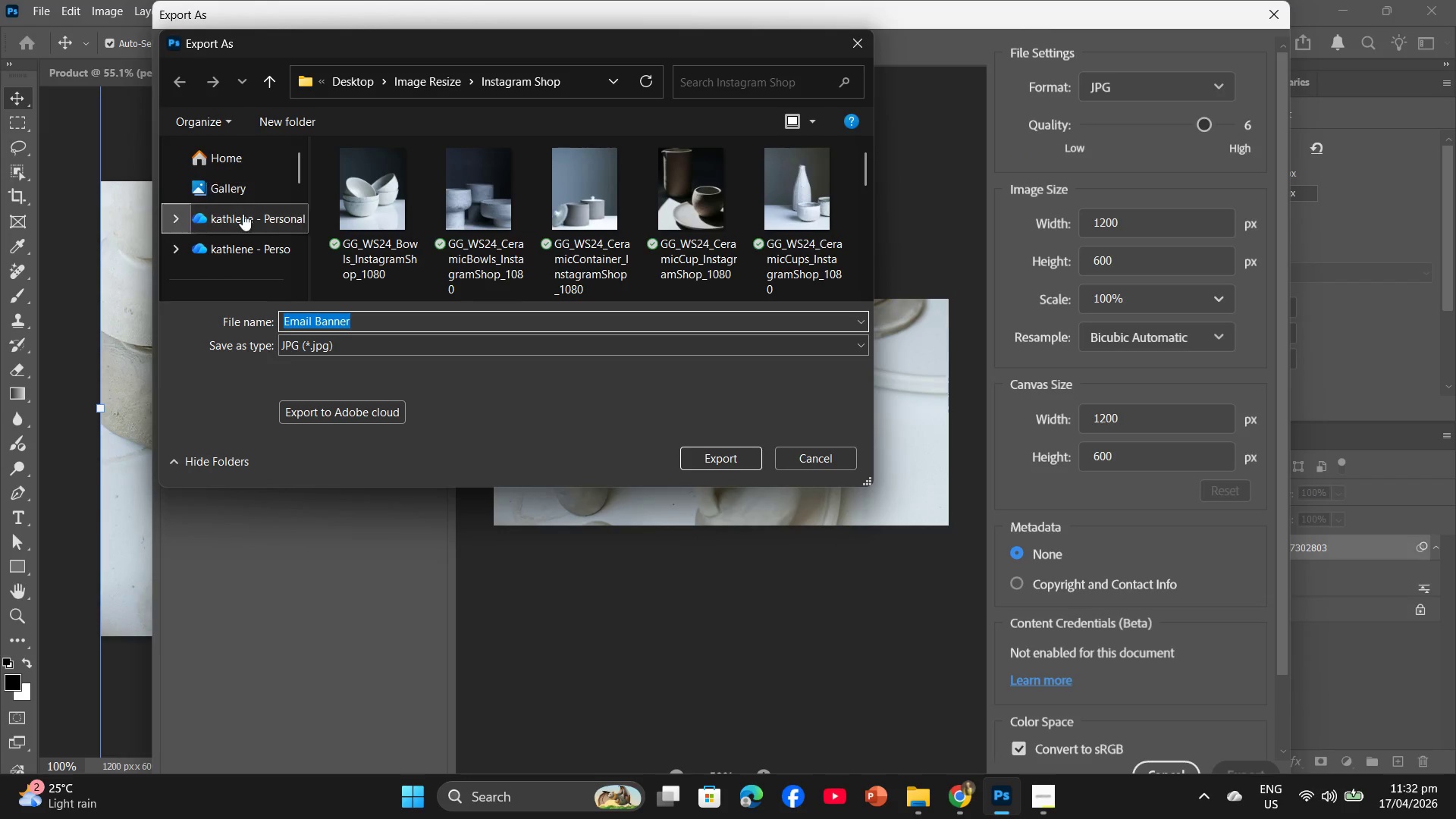 
left_click([430, 85])
 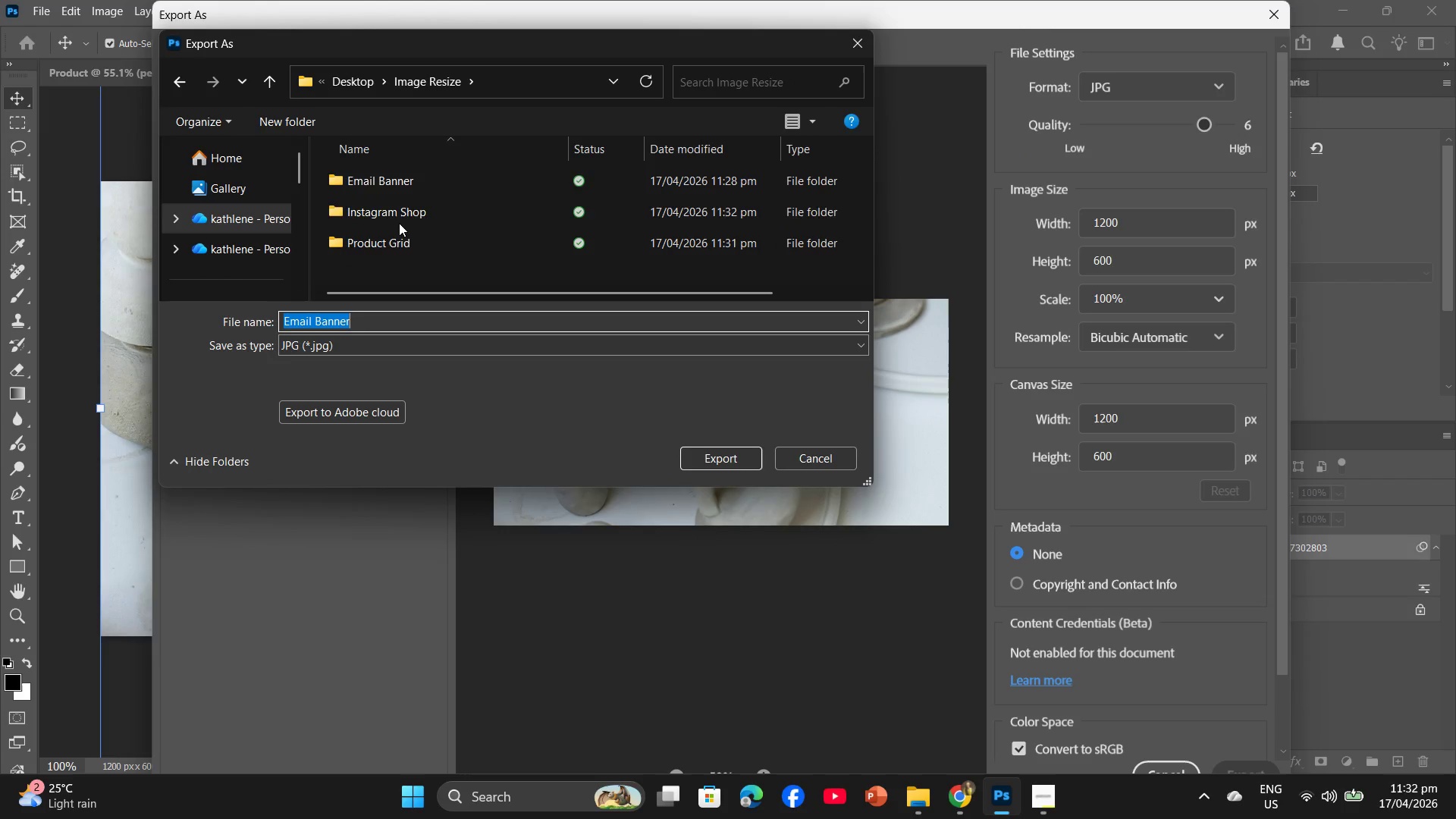 
double_click([398, 176])
 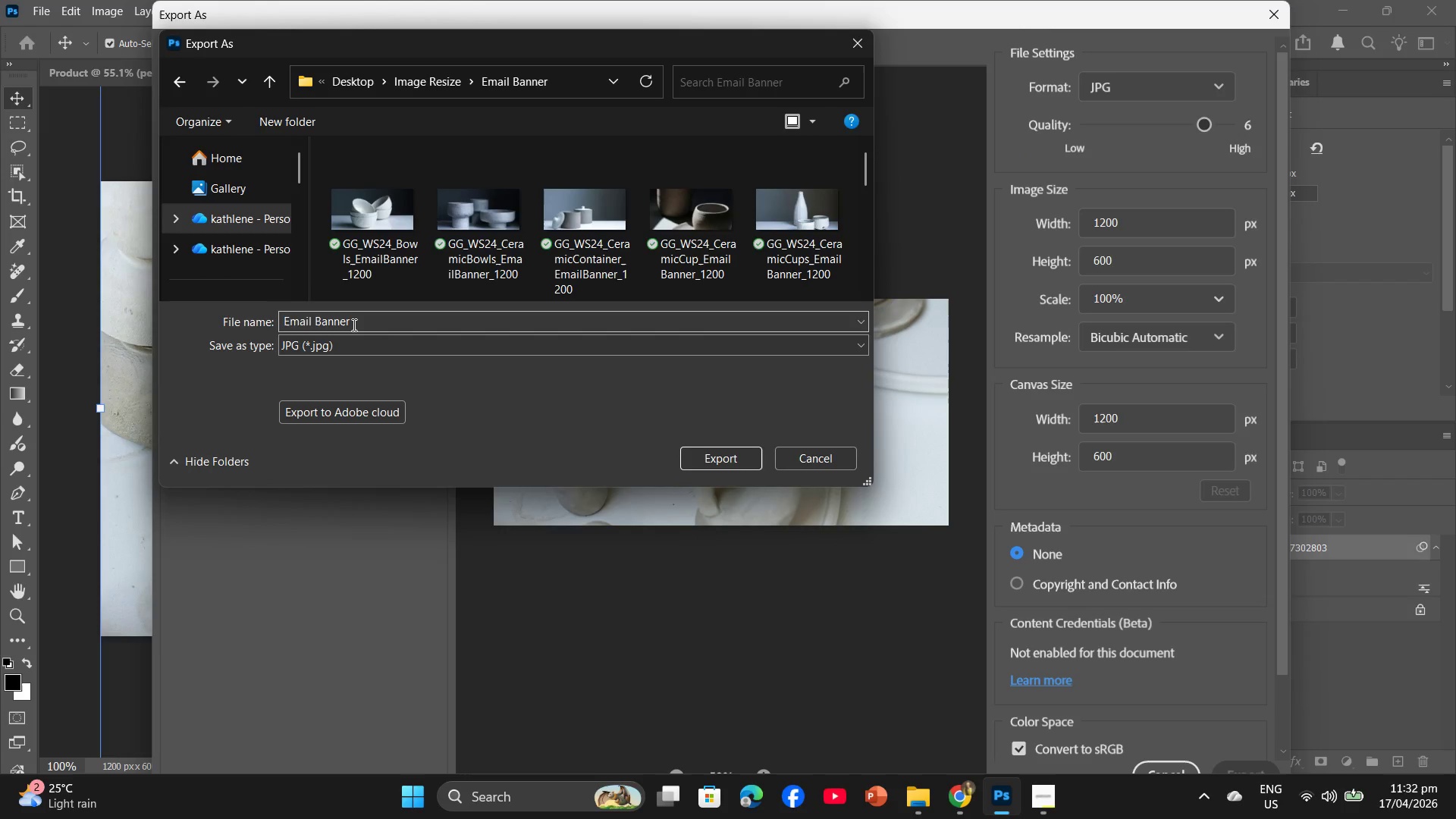 
left_click([353, 325])
 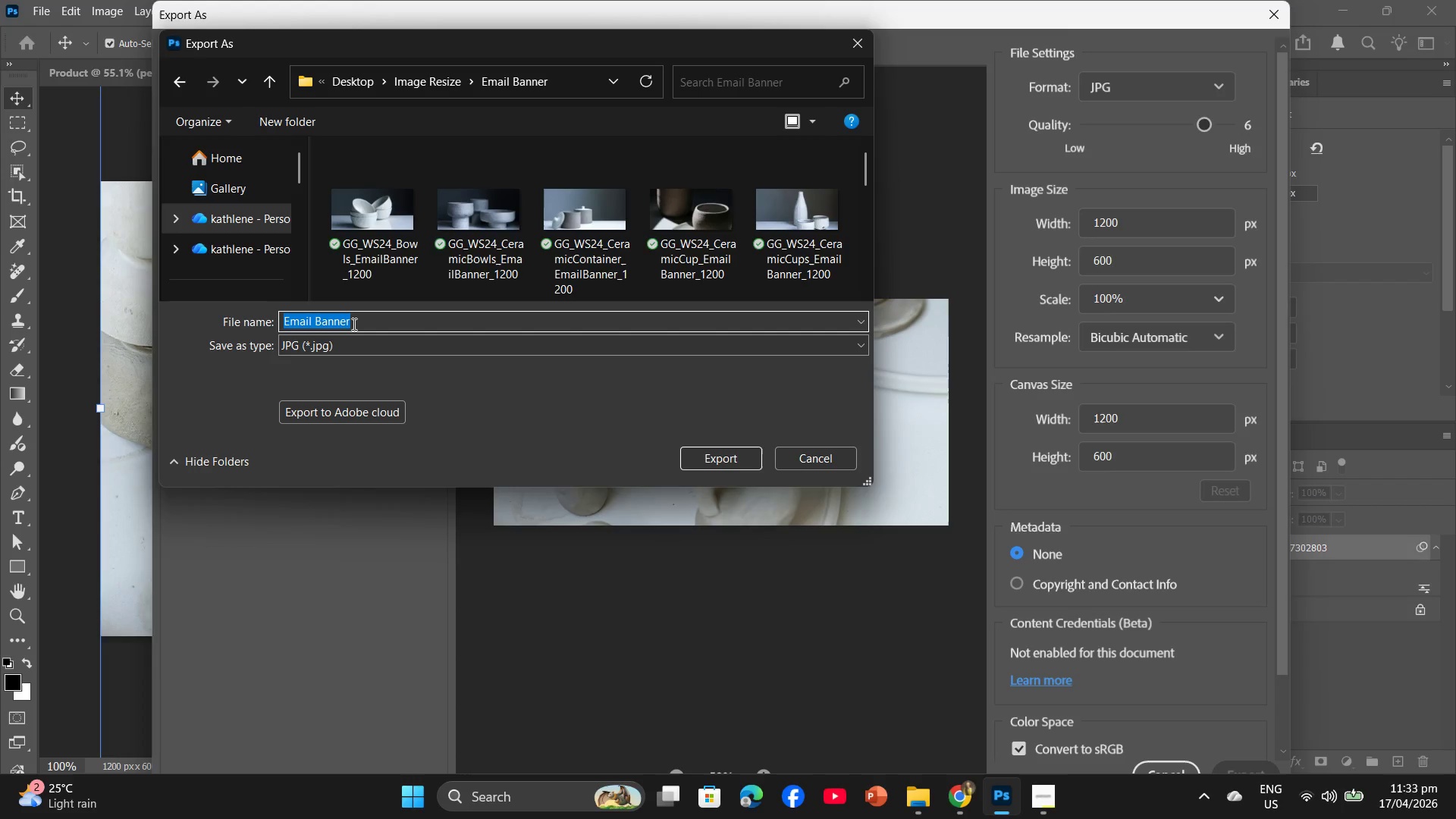 
key(Control+V)
 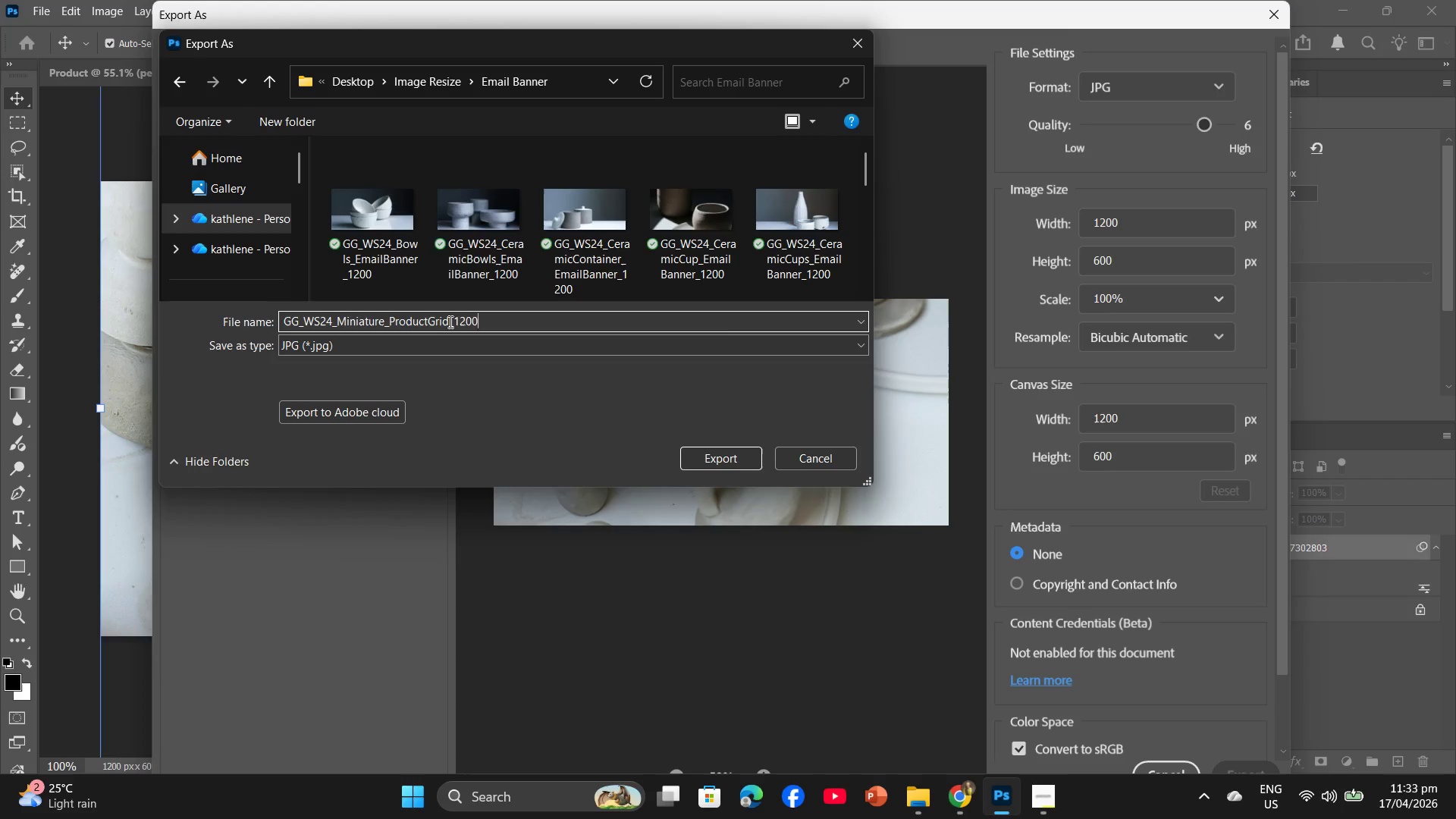 
left_click_drag(start_coordinate=[449, 322], to_coordinate=[390, 318])
 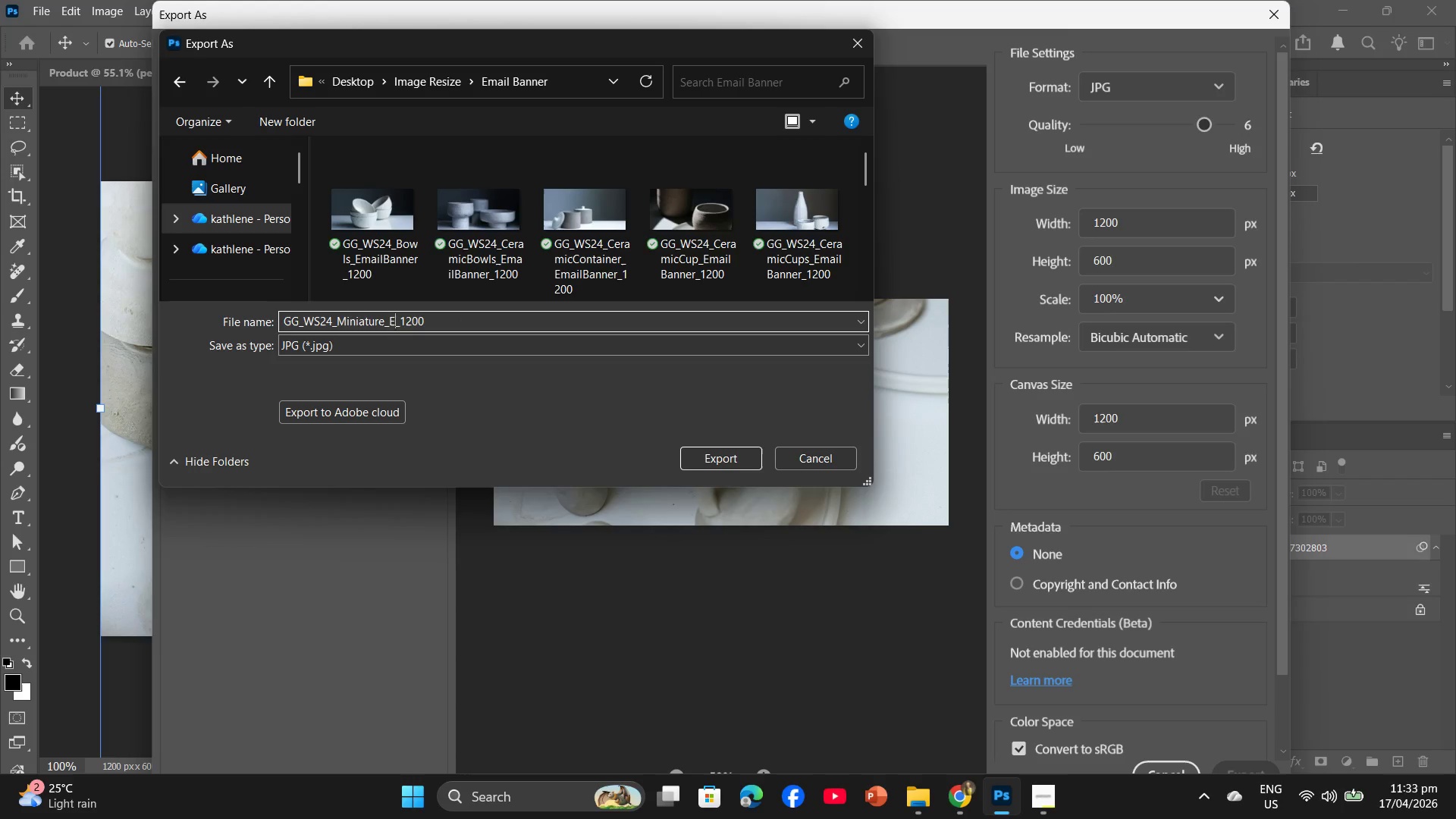 
type(EmailBAN)
key(Backspace)
key(Backspace)
type(anner)
 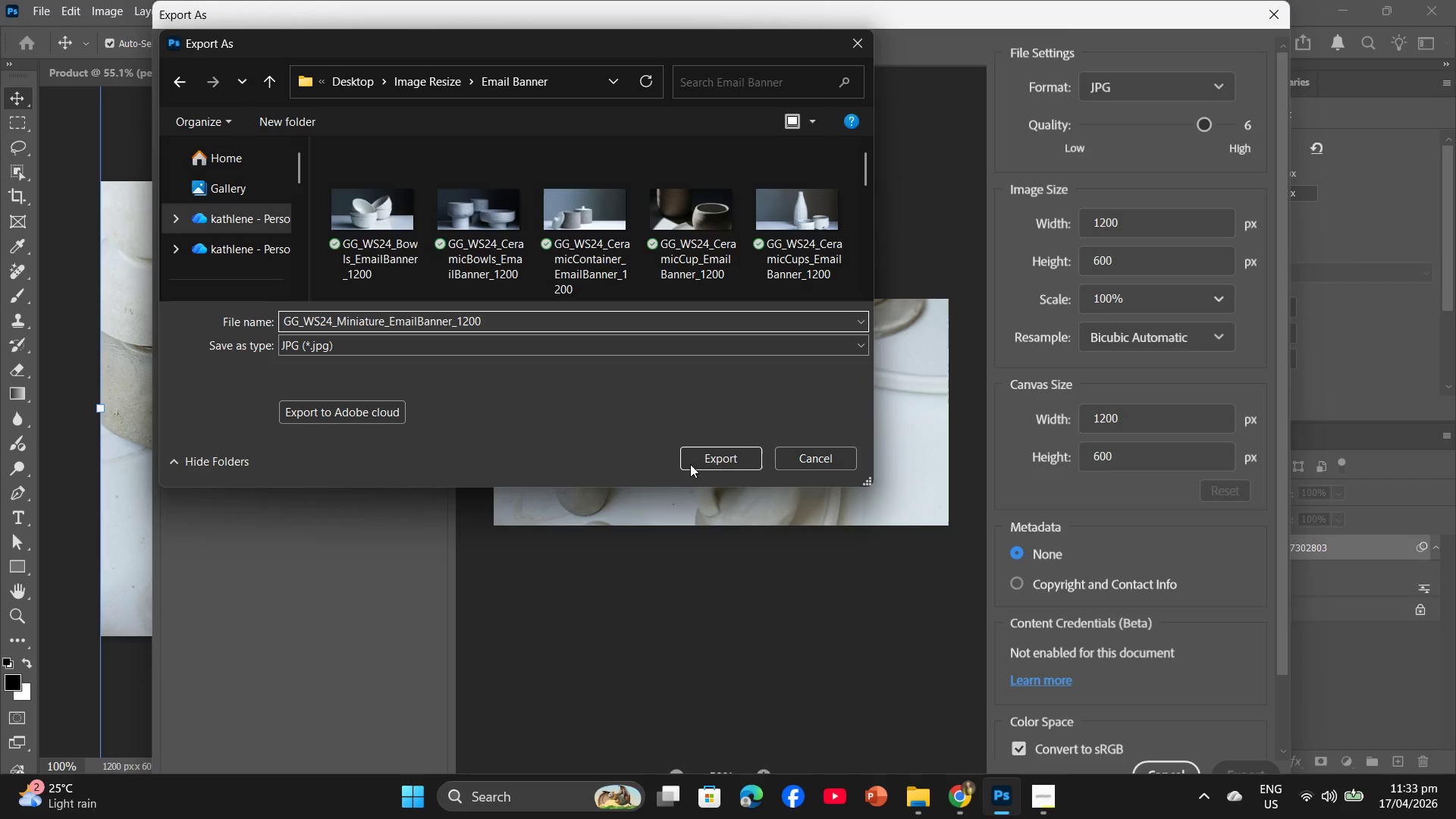 
left_click([708, 463])
 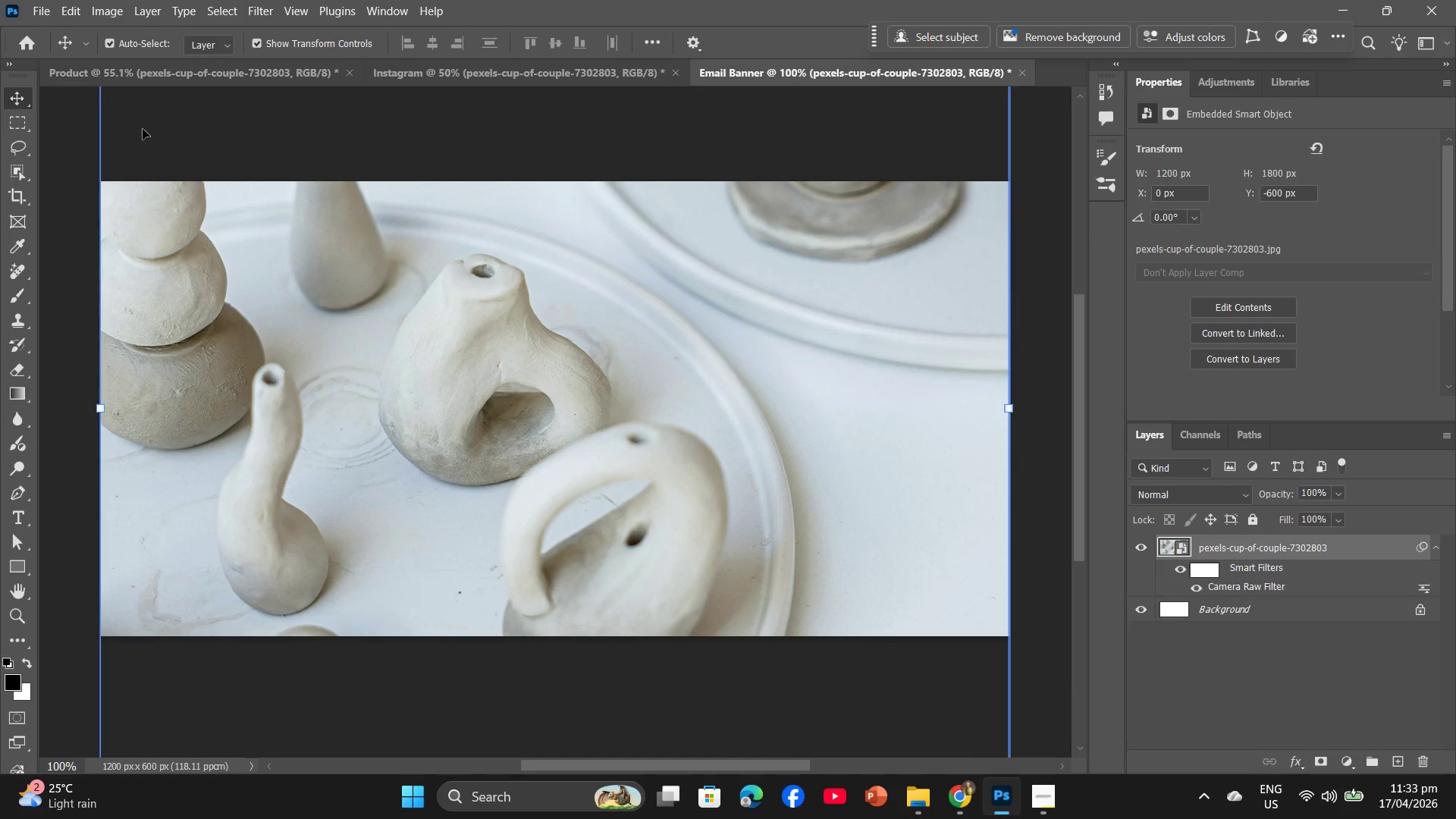 
wait(12.77)
 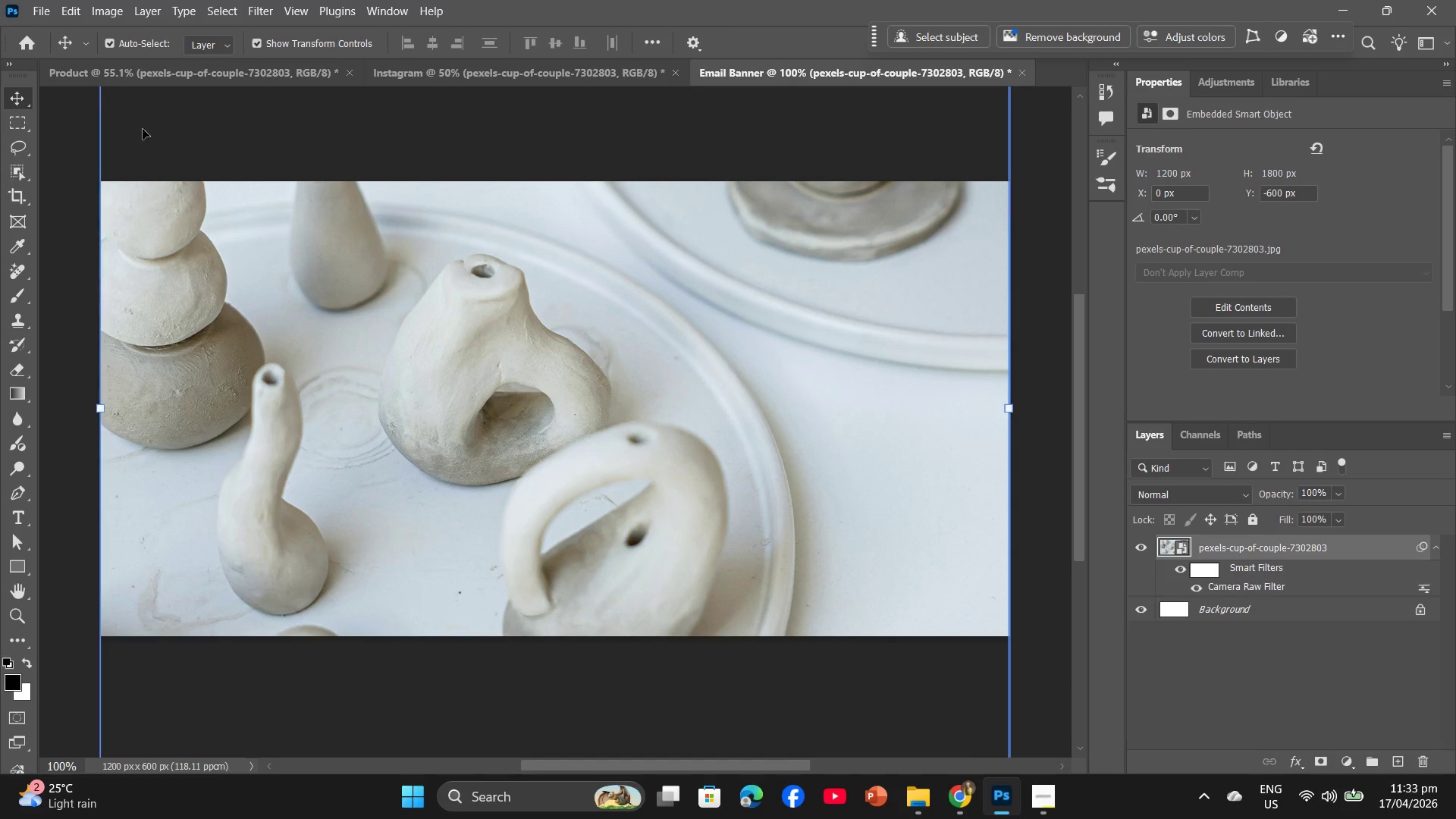 
left_click([184, 83])
 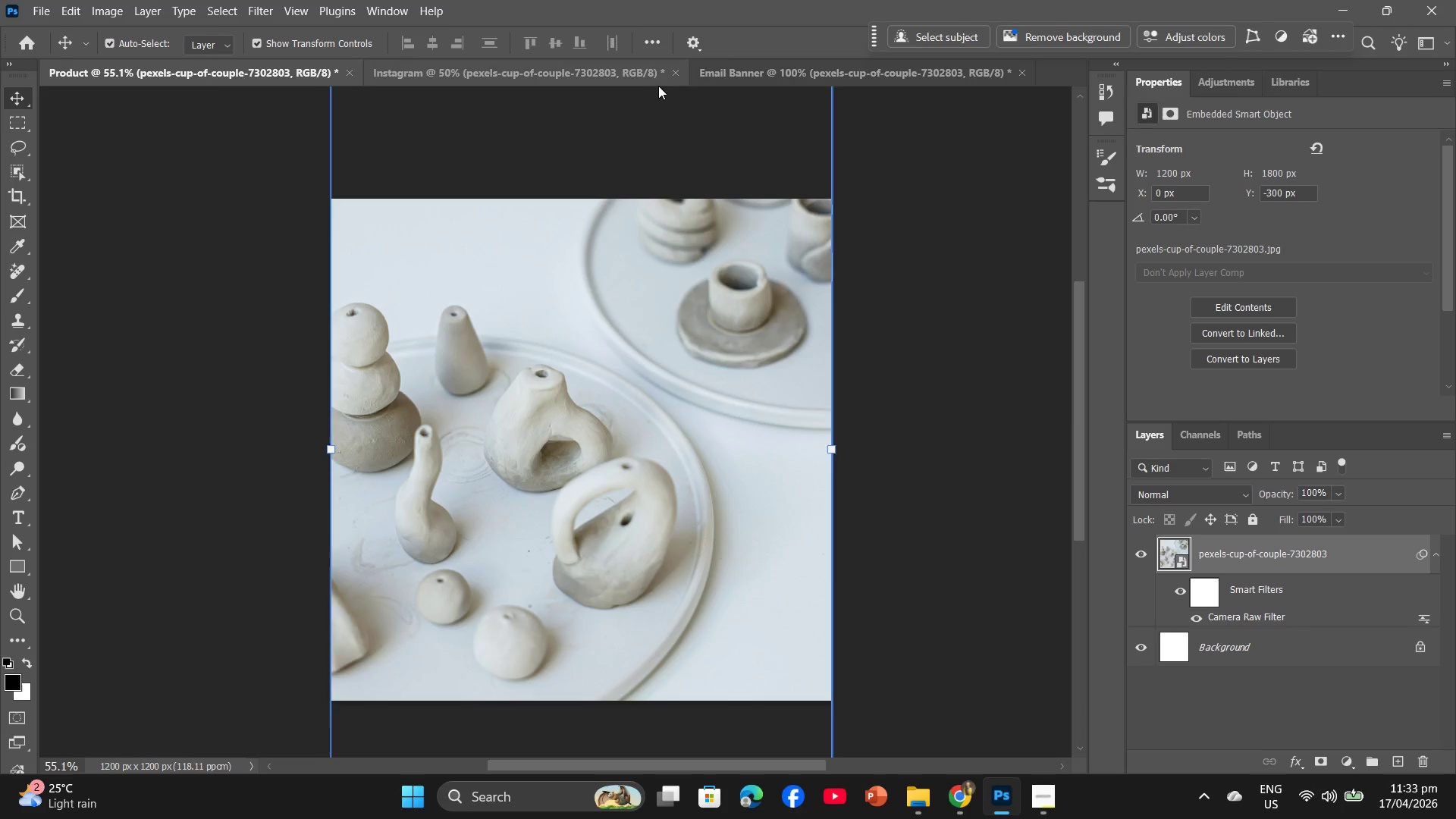 
left_click([632, 86])
 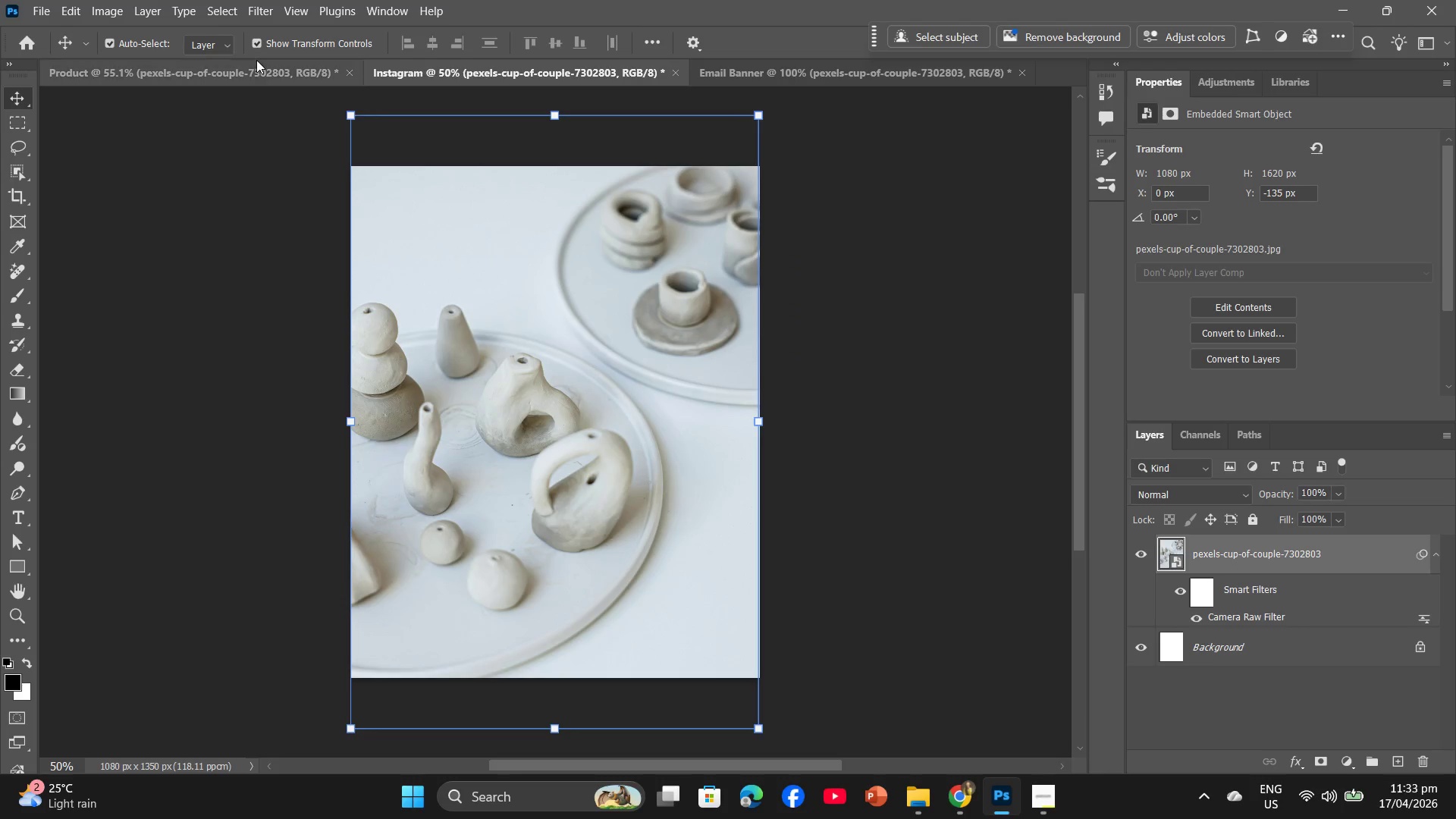 
left_click([255, 67])
 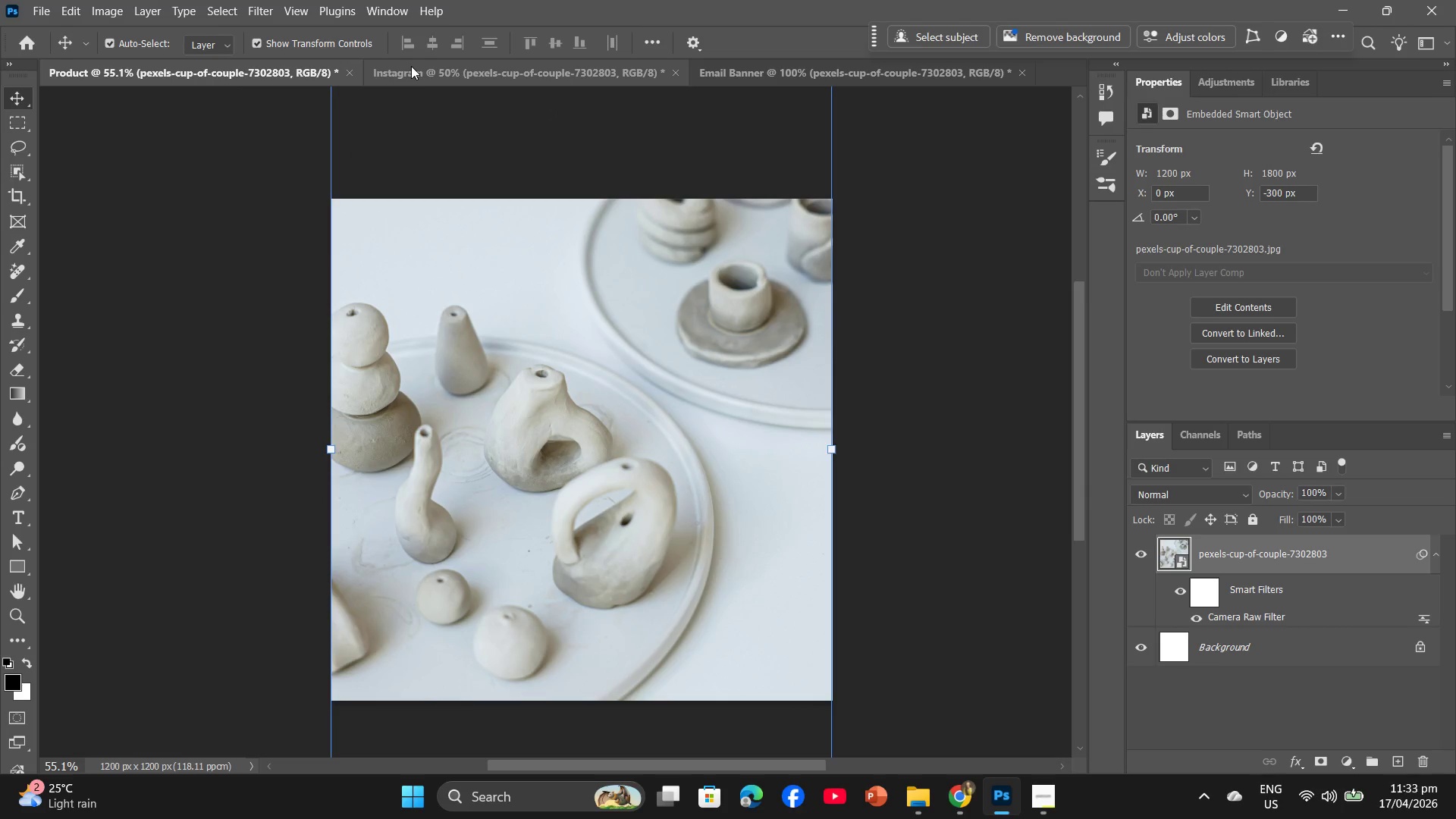 
mouse_move([433, 83])
 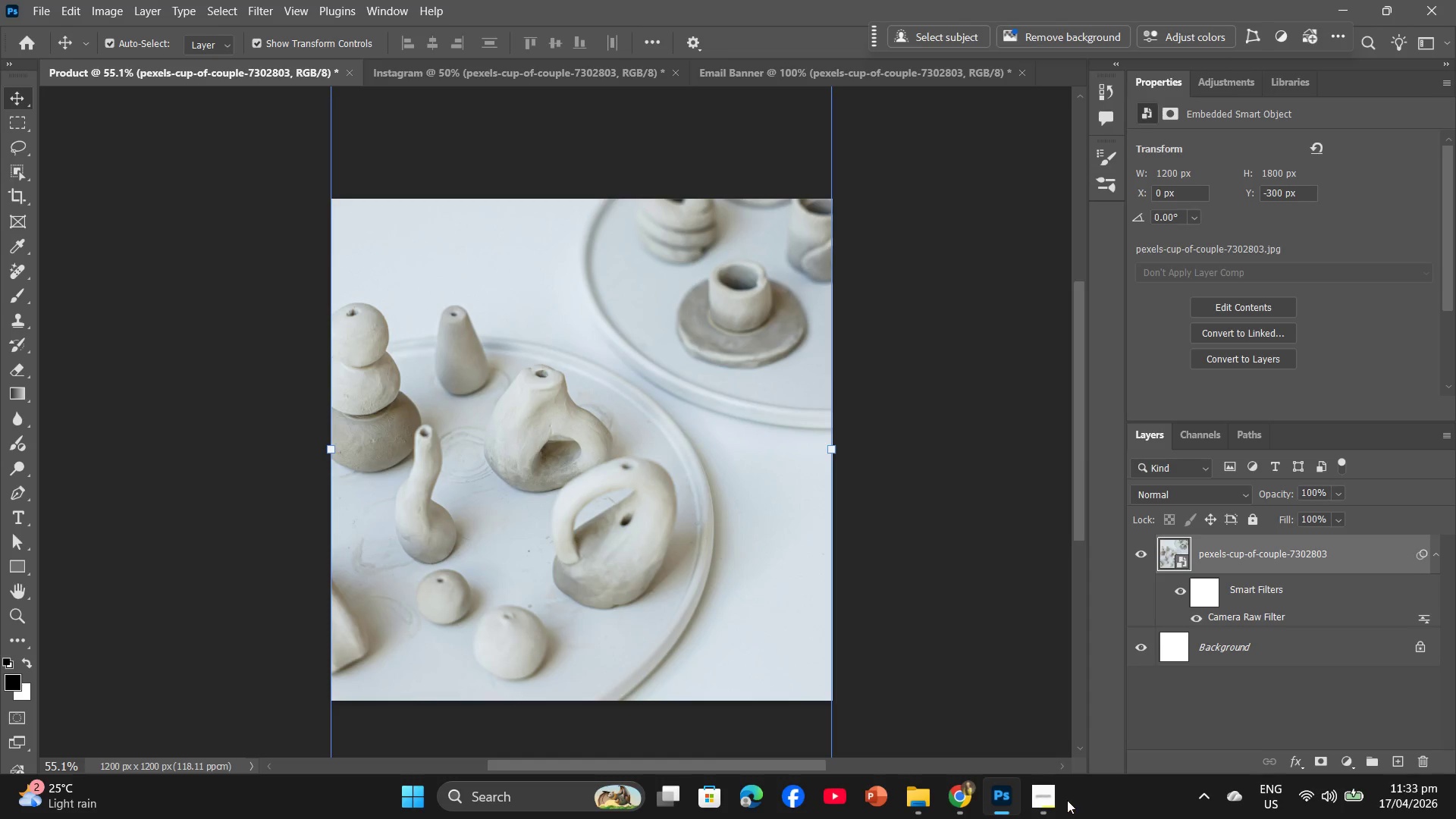 
mouse_move([1046, 776])
 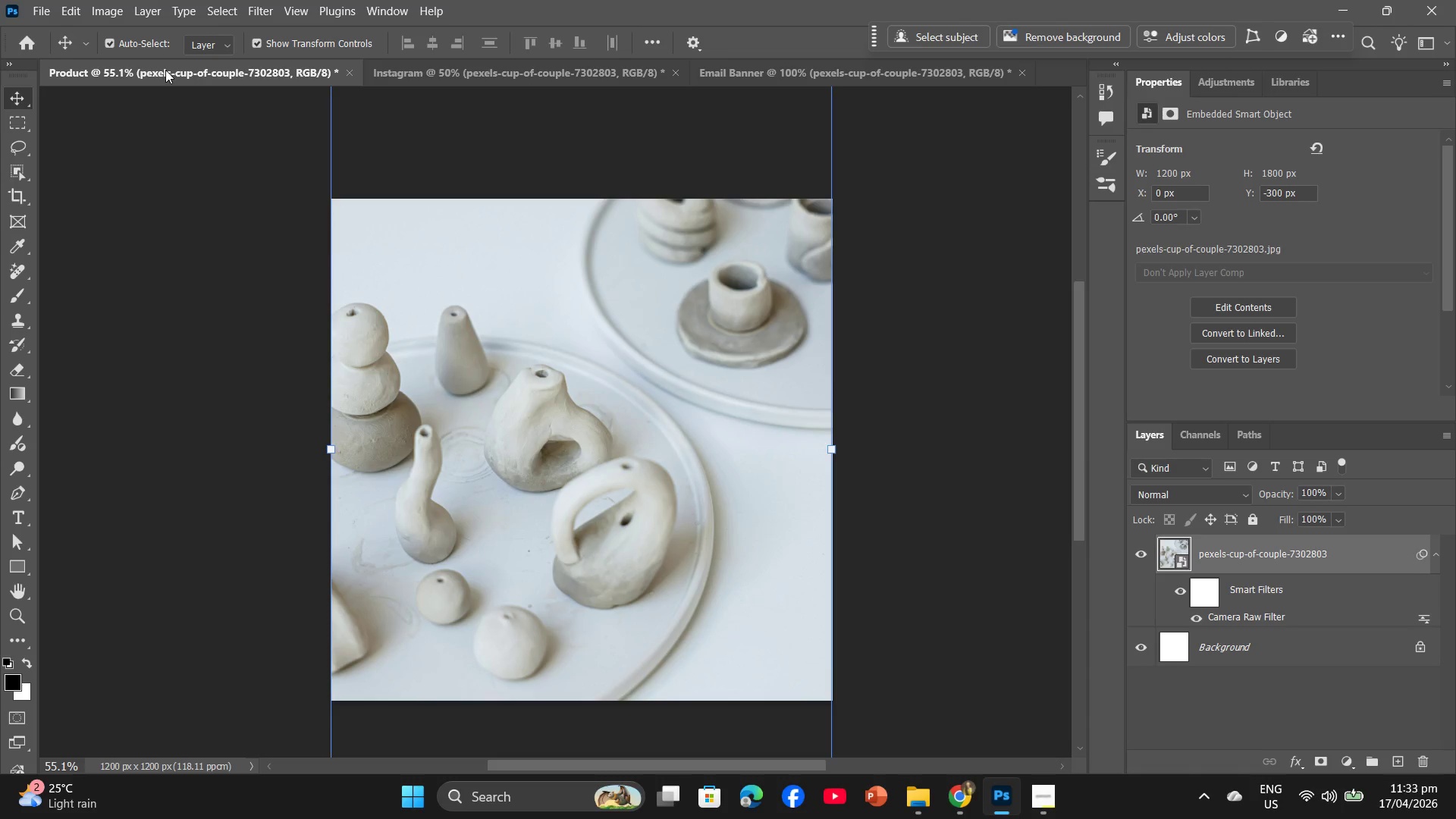 
mouse_move([1024, 810])
 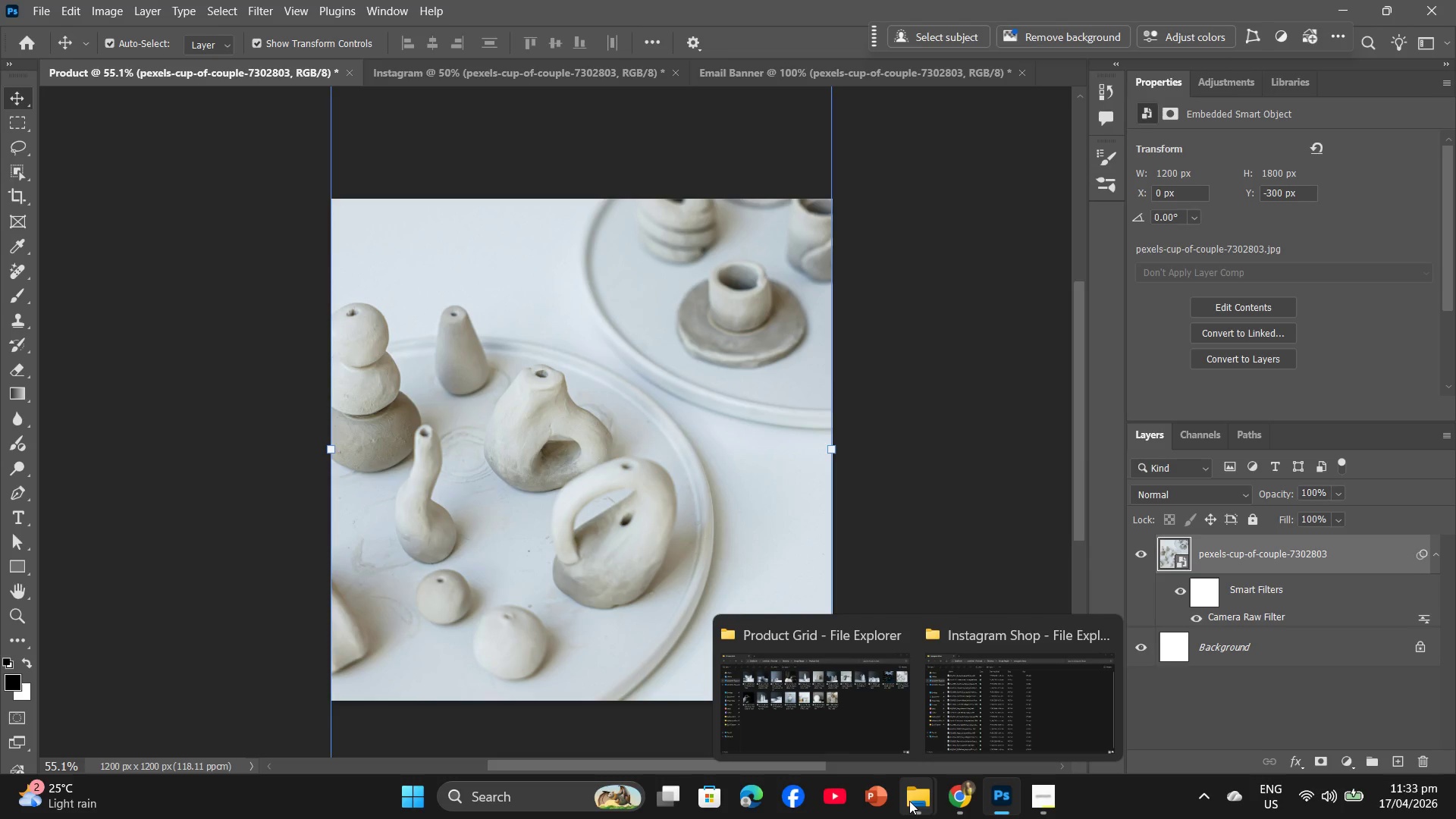 
left_click([909, 801])
 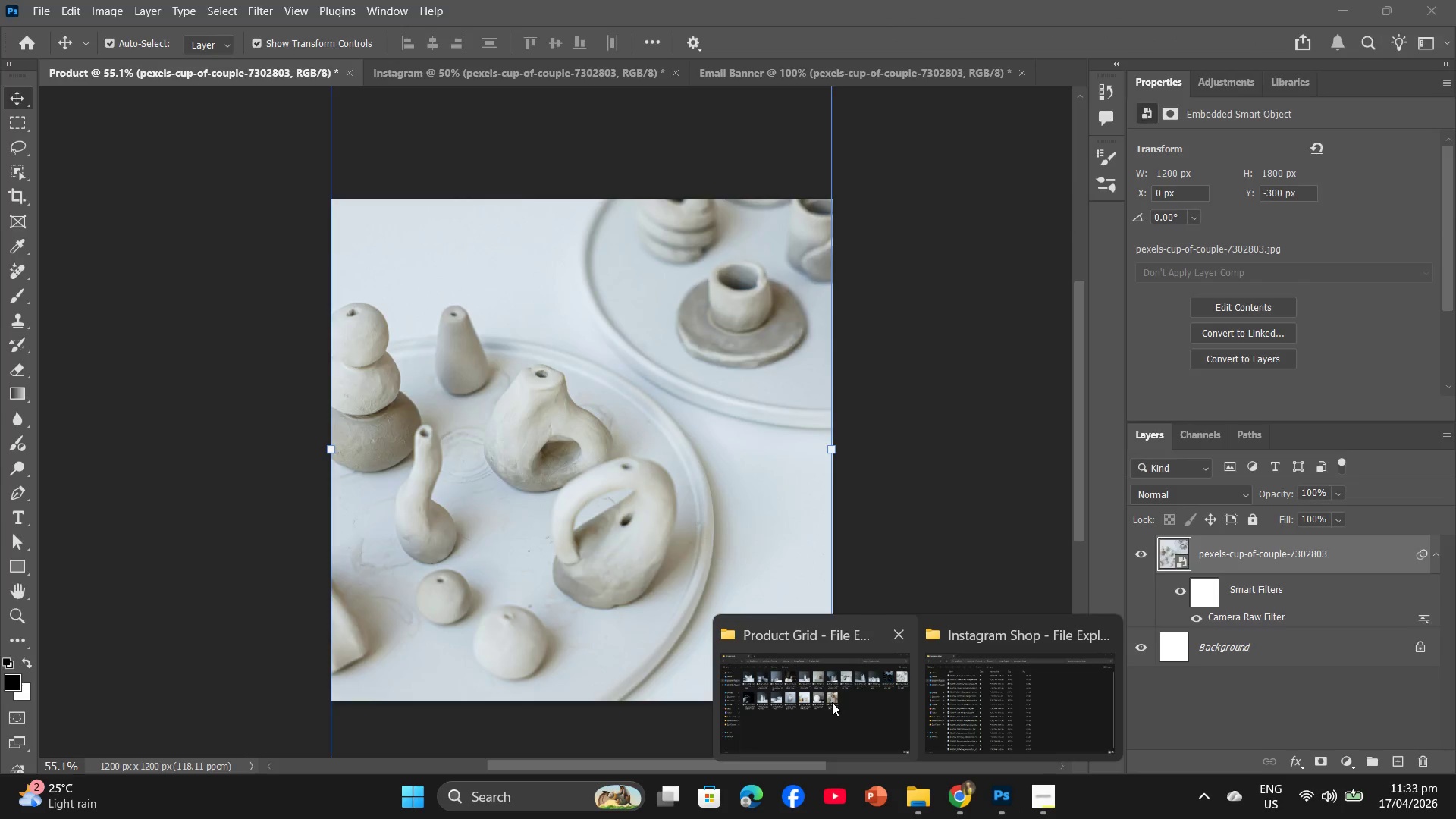 
left_click([832, 702])
 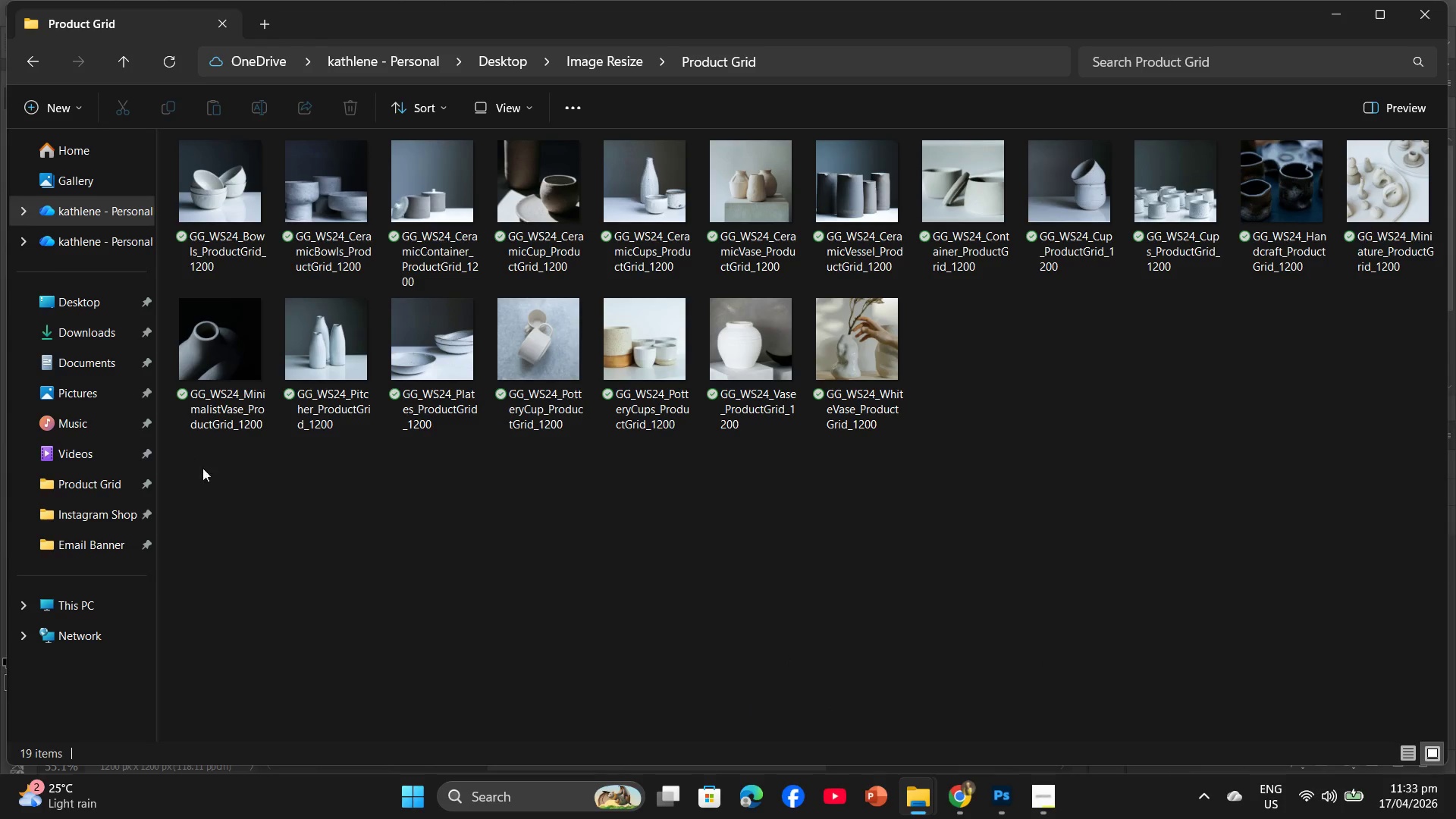 
left_click_drag(start_coordinate=[218, 488], to_coordinate=[1357, 158])
 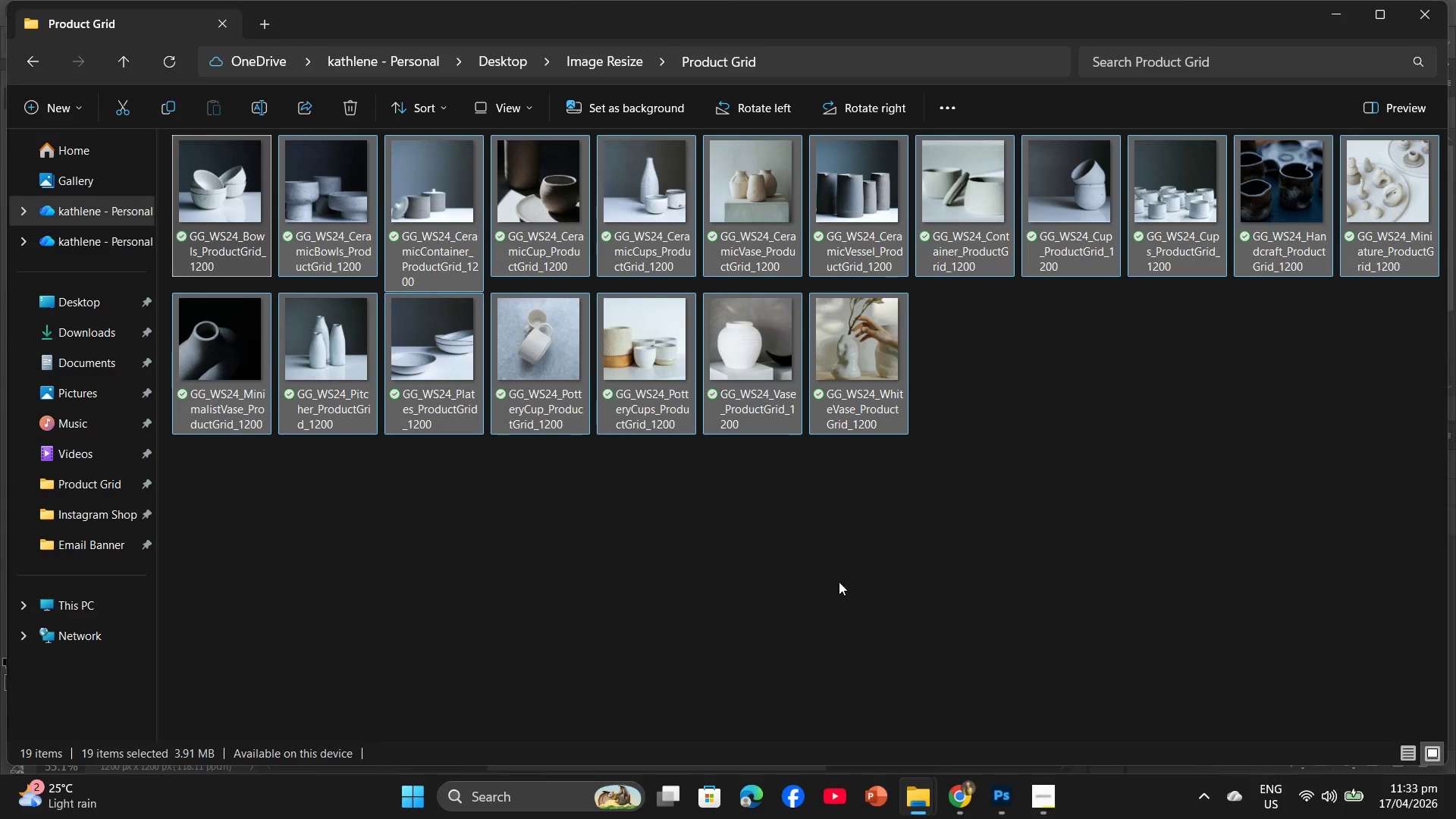 
left_click([829, 592])
 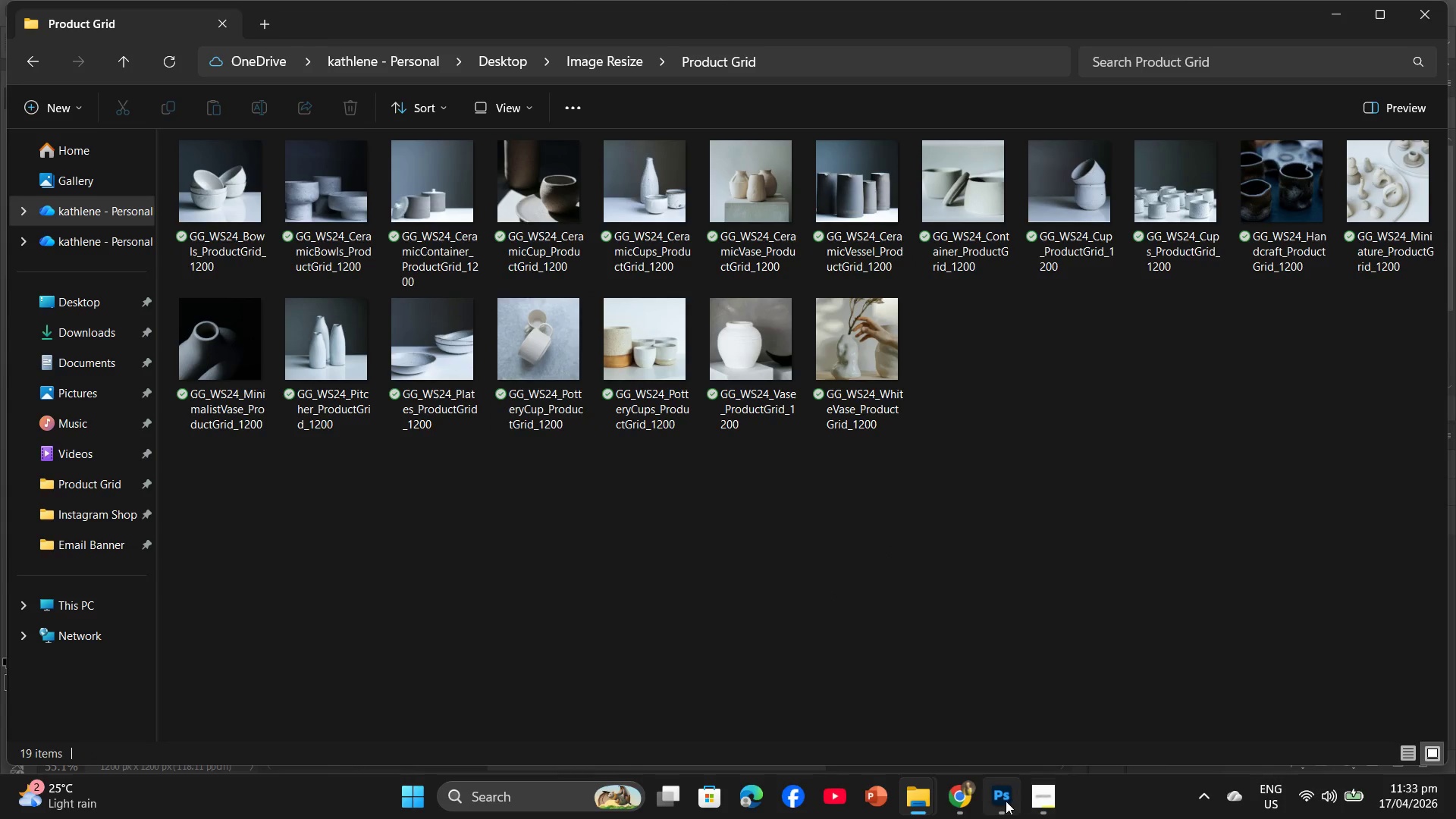 
left_click([1044, 805])